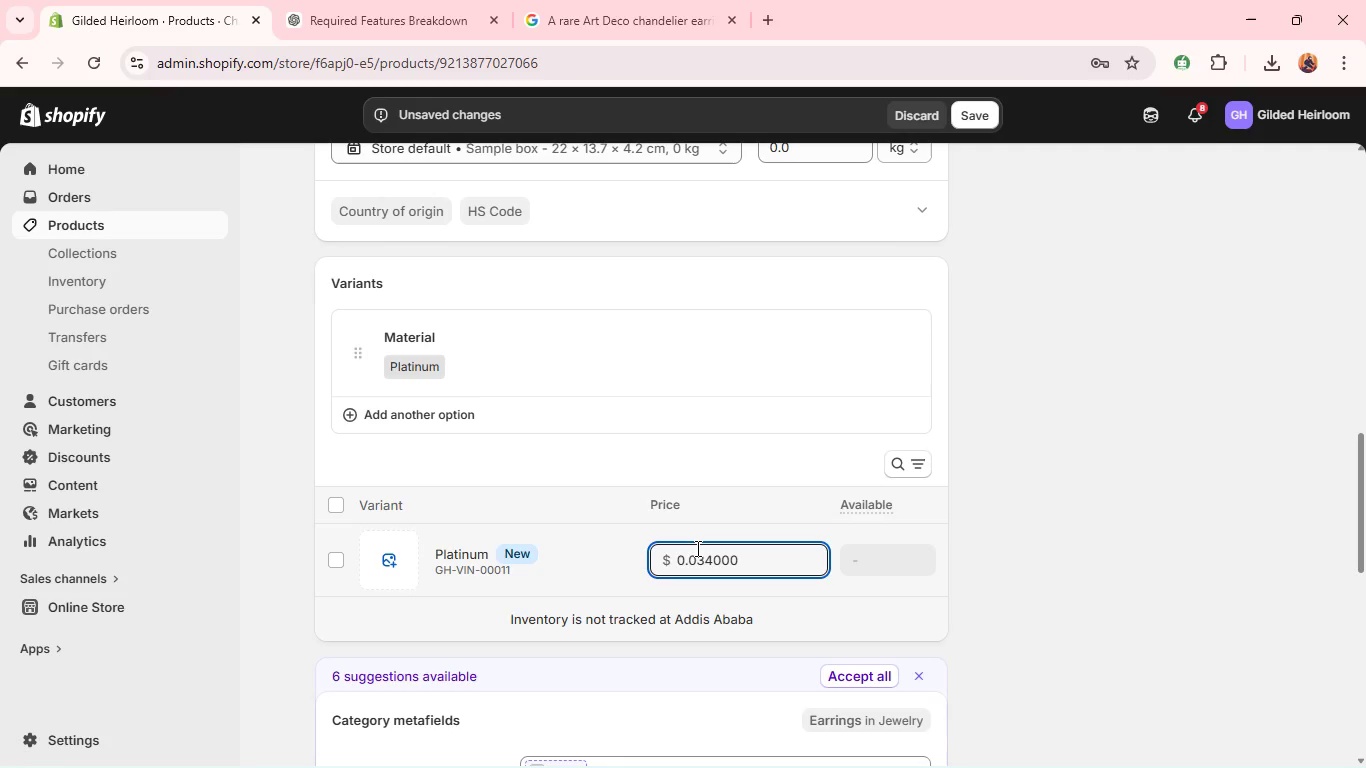 
double_click([696, 548])
 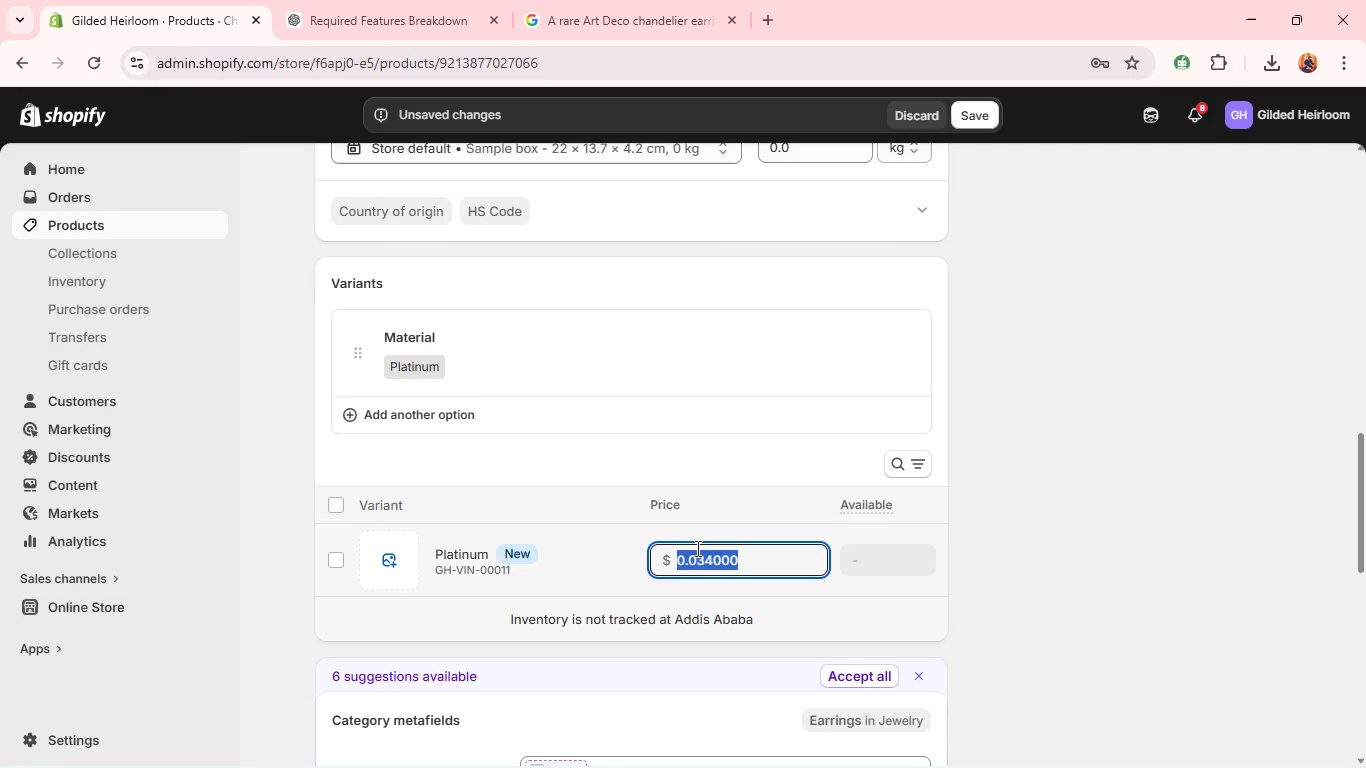 
triple_click([696, 548])
 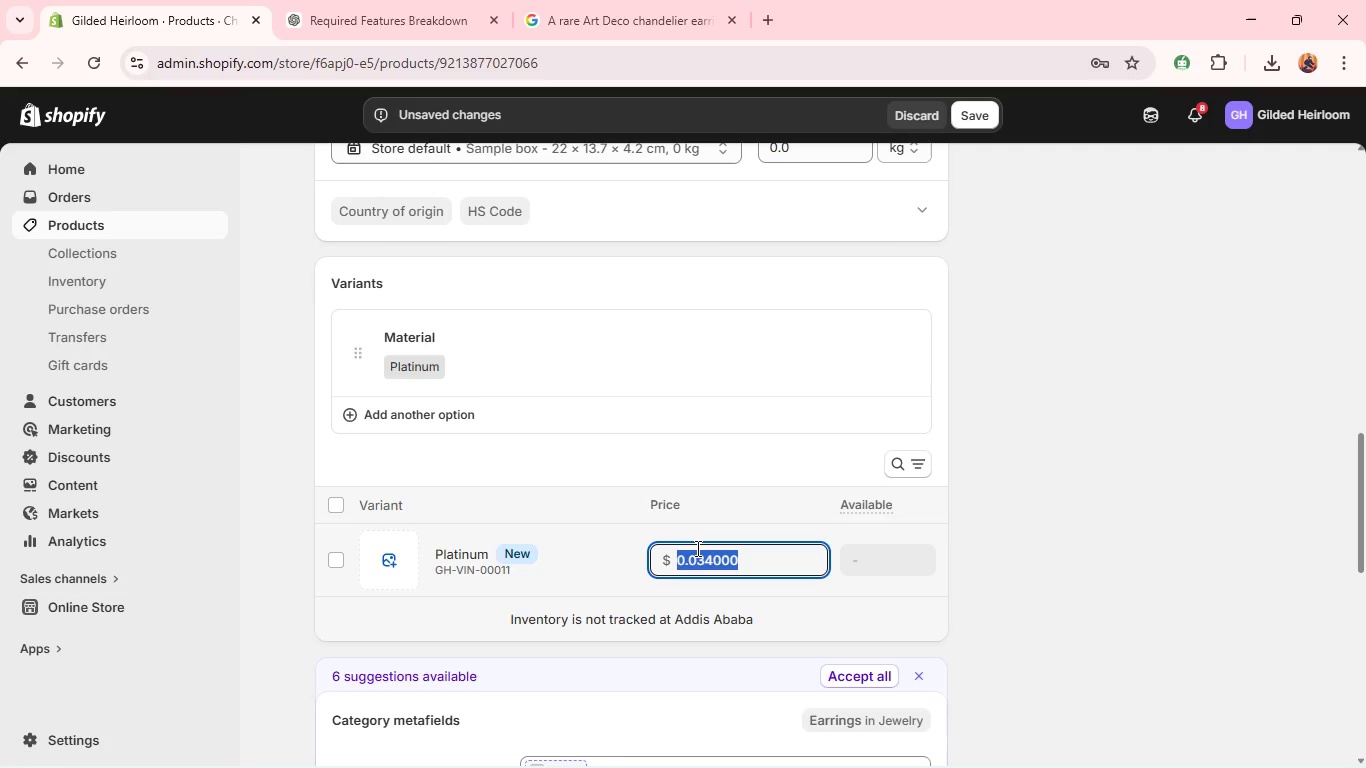 
type(34000)
key(Backspace)
 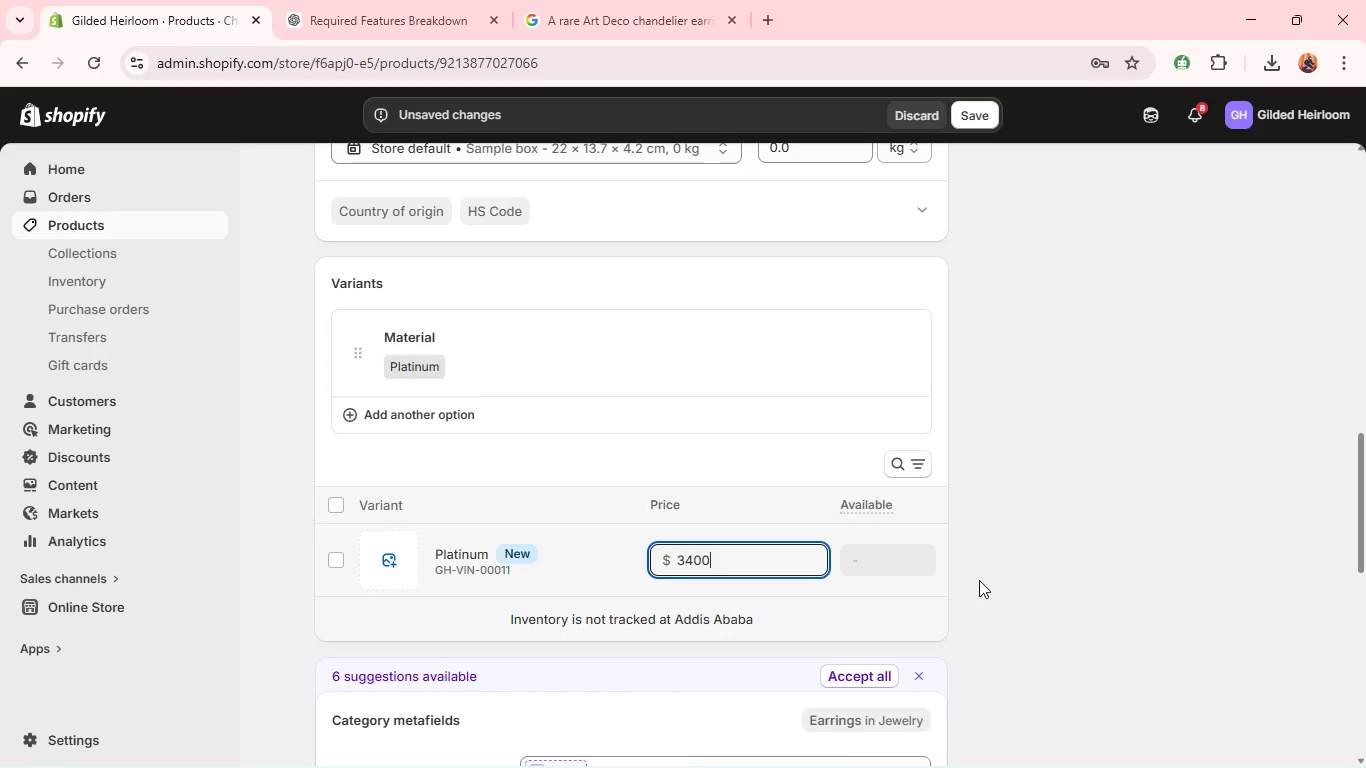 
left_click([979, 580])
 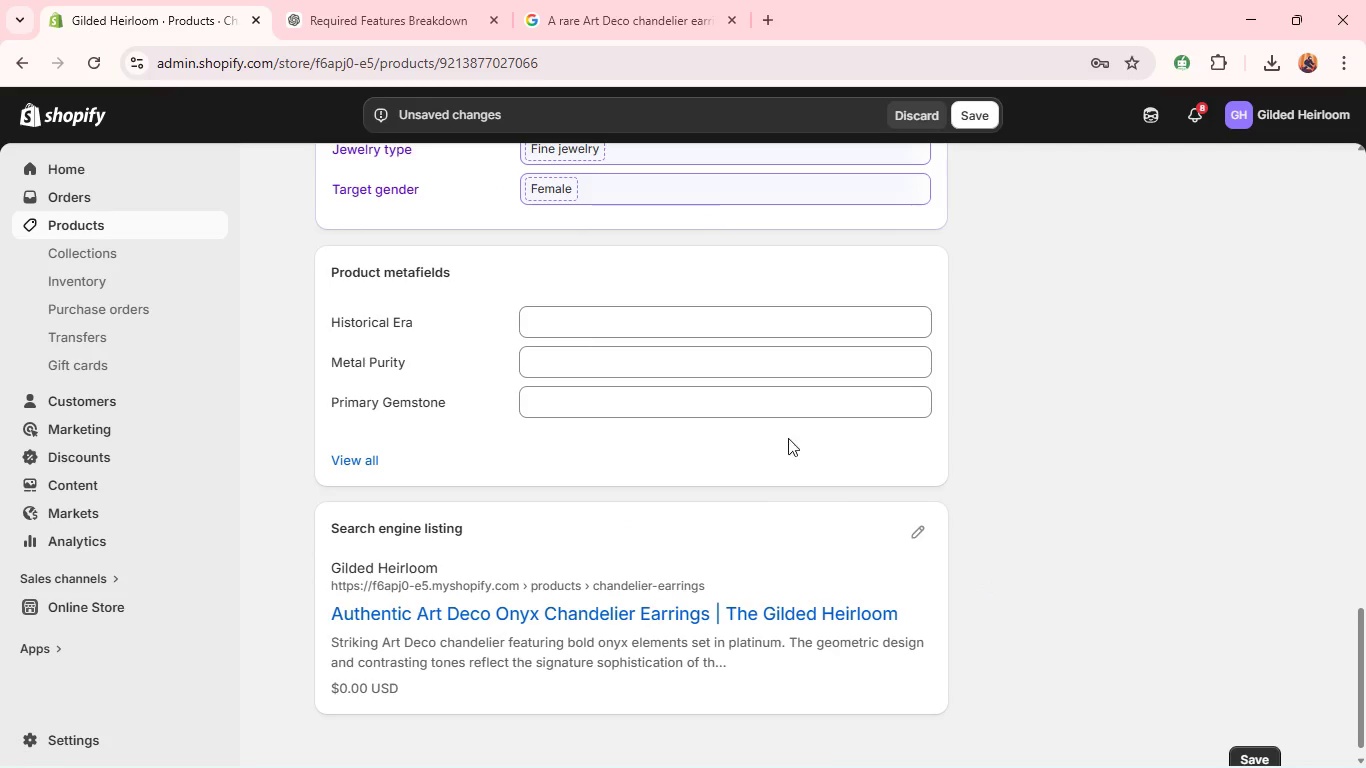 
left_click([744, 340])
 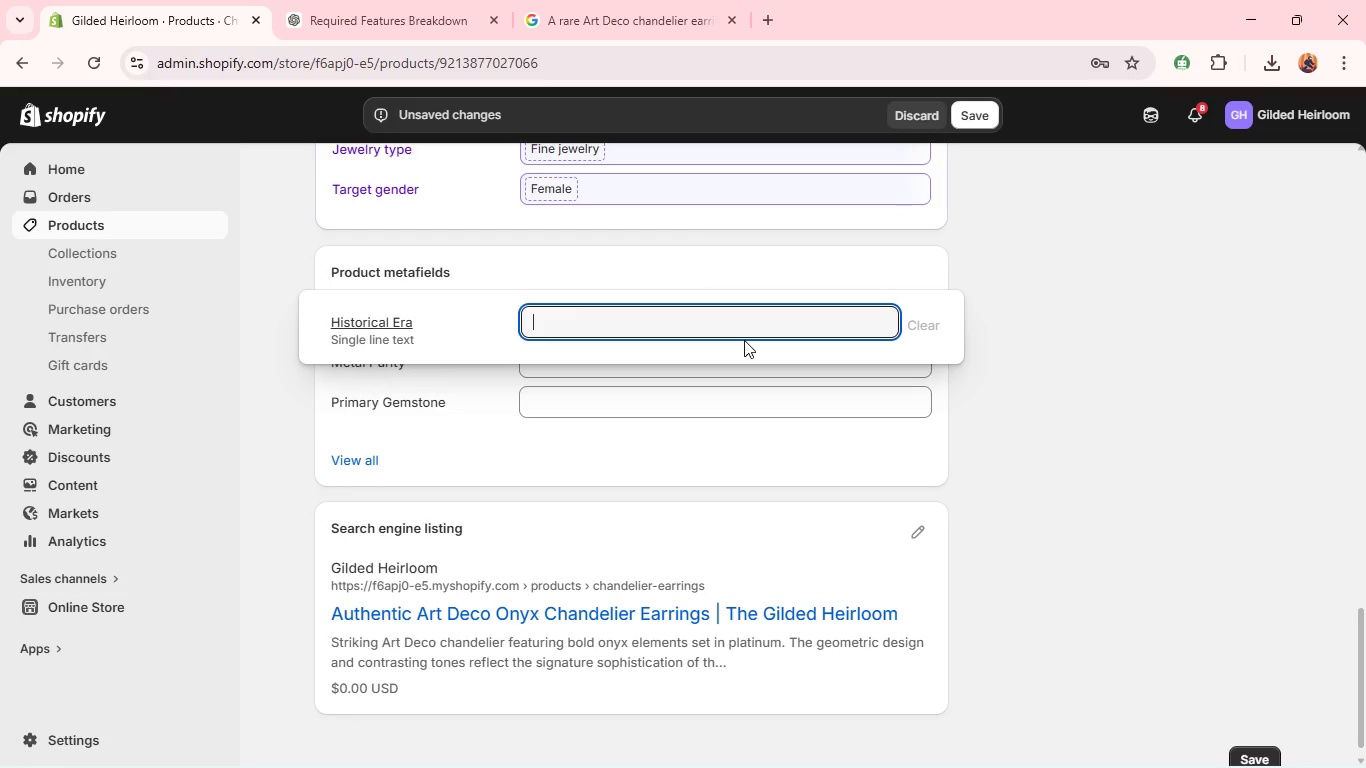 
wait(5.14)
 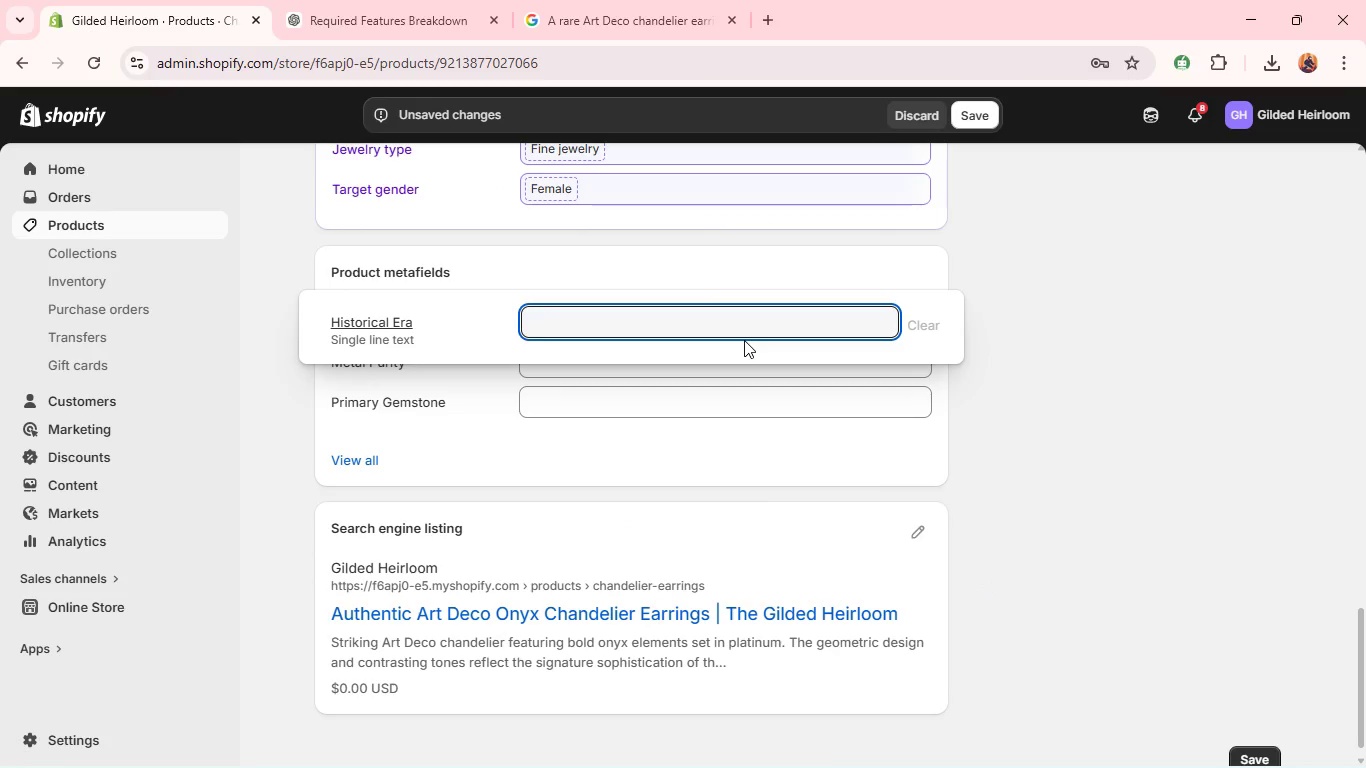 
type(Art Deco)
 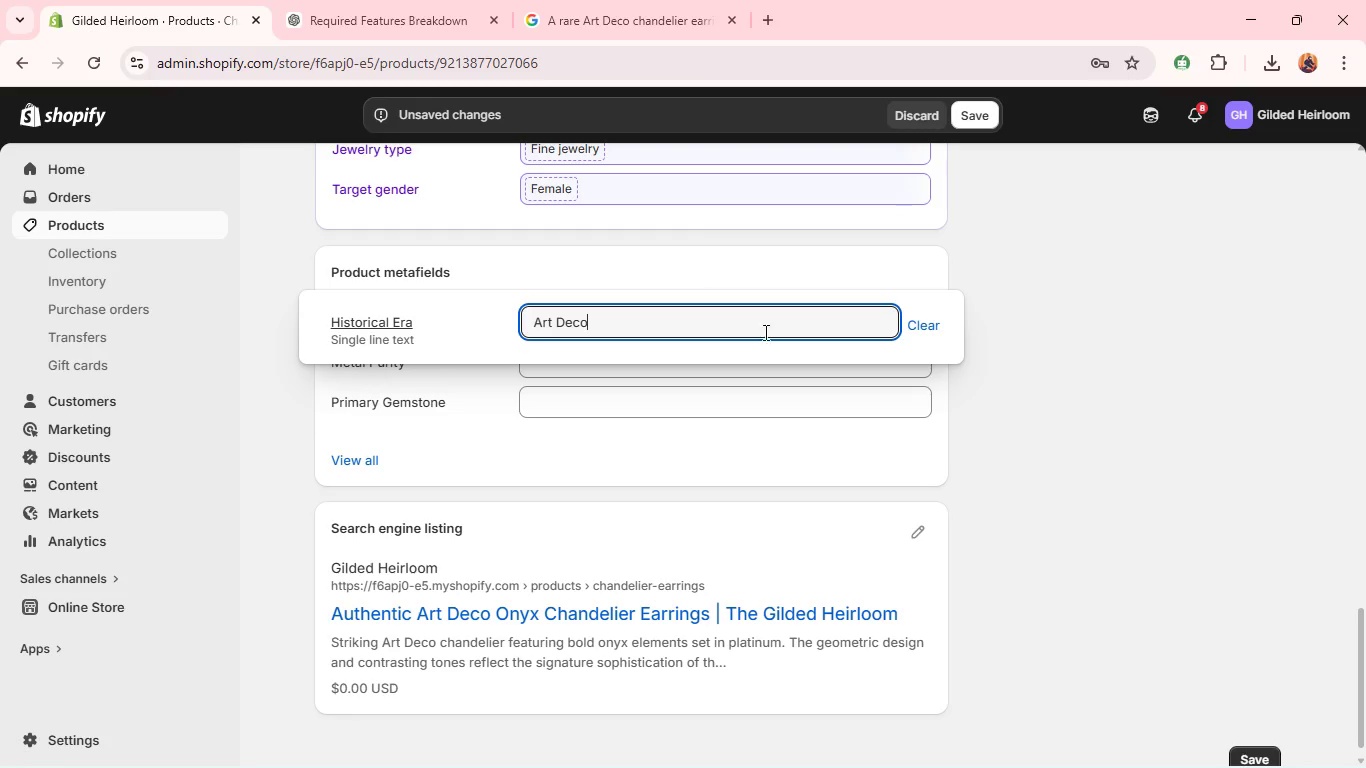 
left_click([1011, 428])
 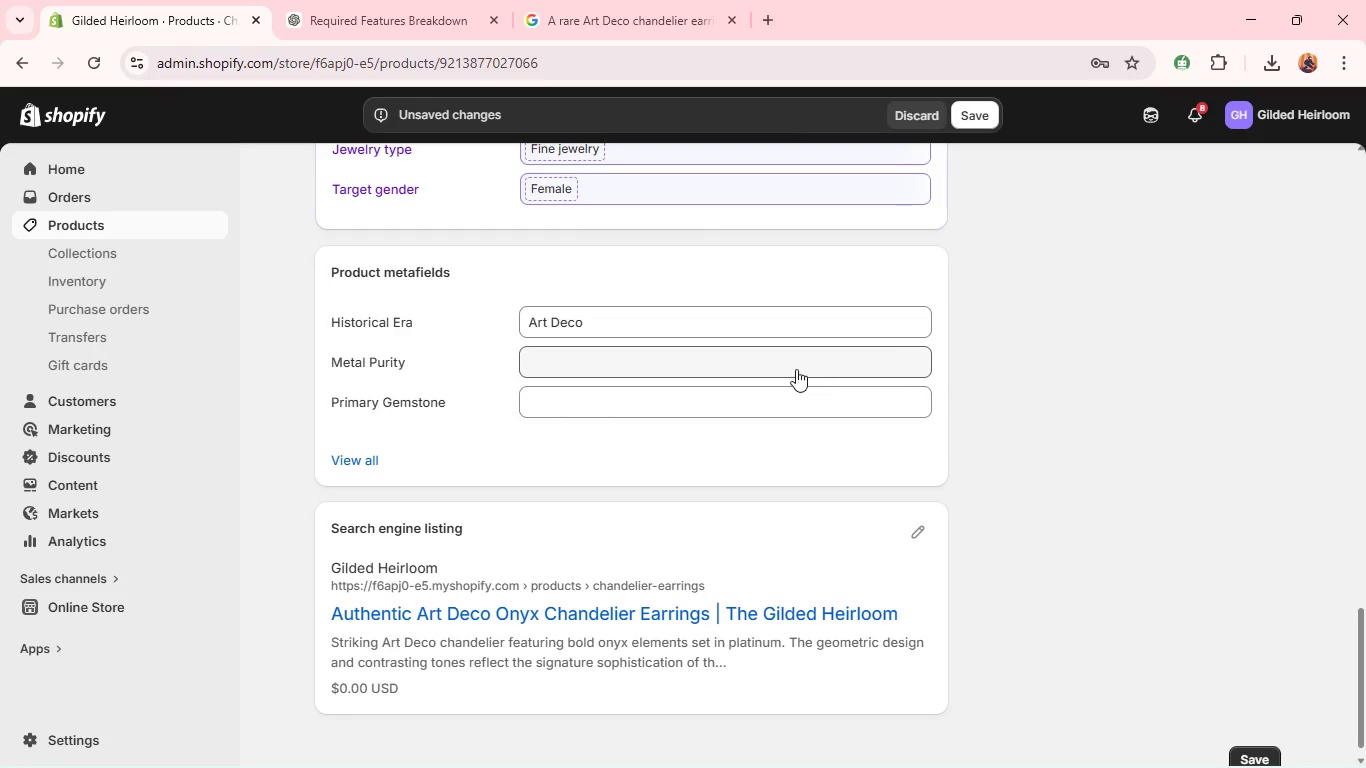 
left_click([795, 368])
 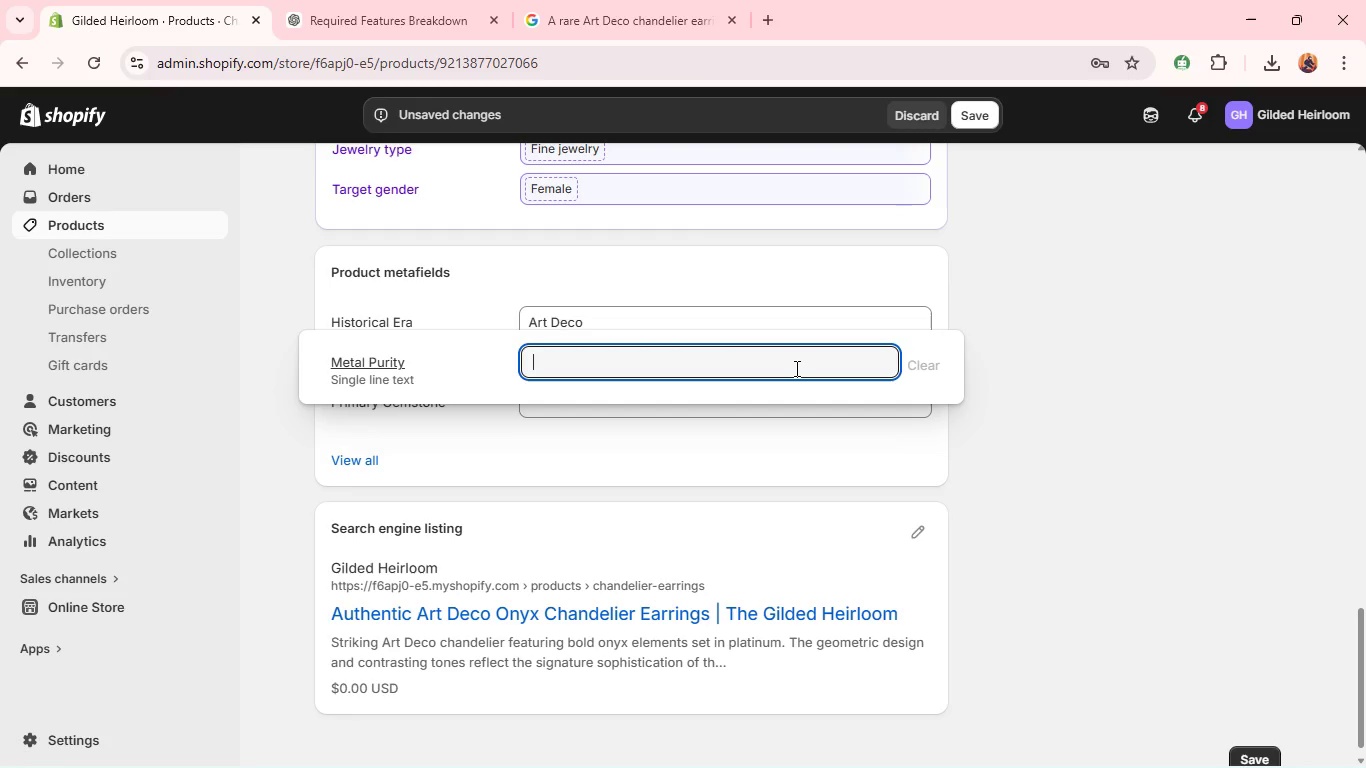 
type(Platu)
key(Backspace)
type(inum)
 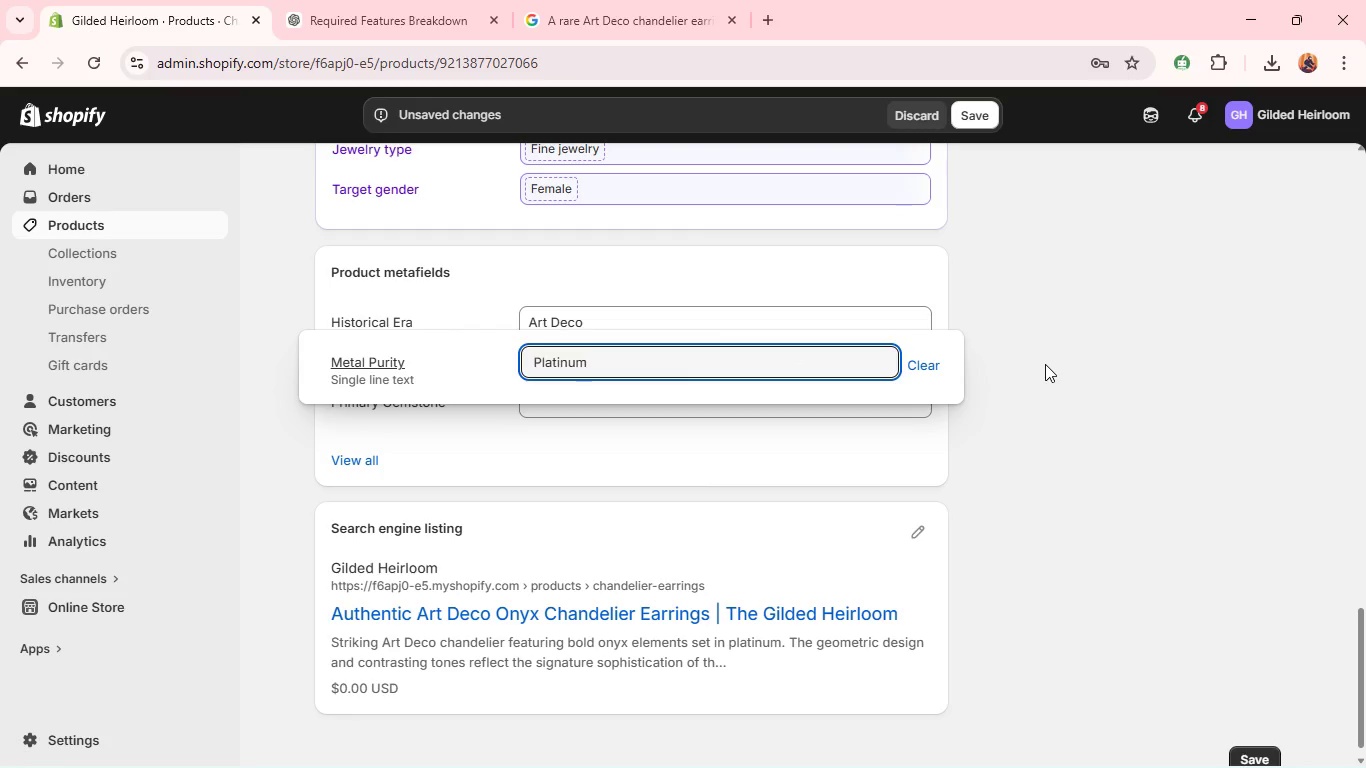 
left_click([1045, 364])
 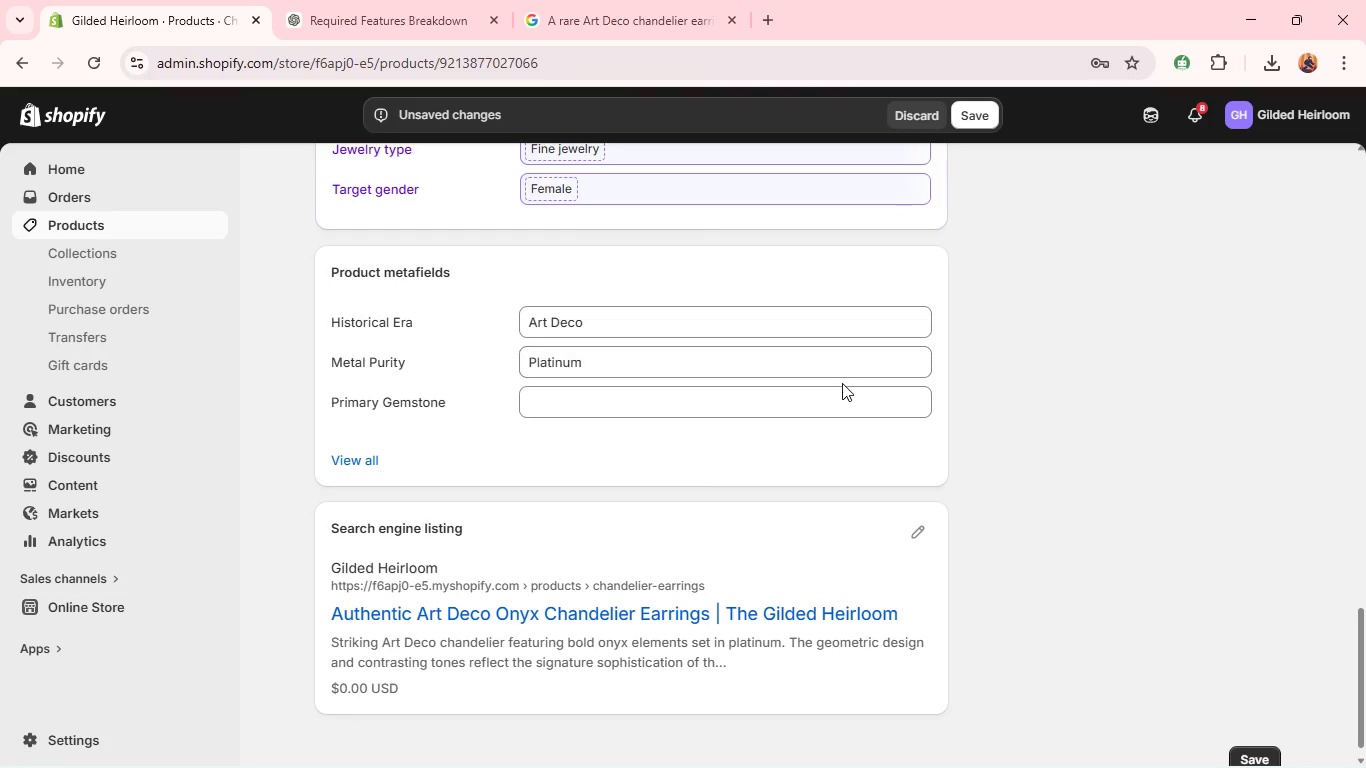 
left_click([842, 383])
 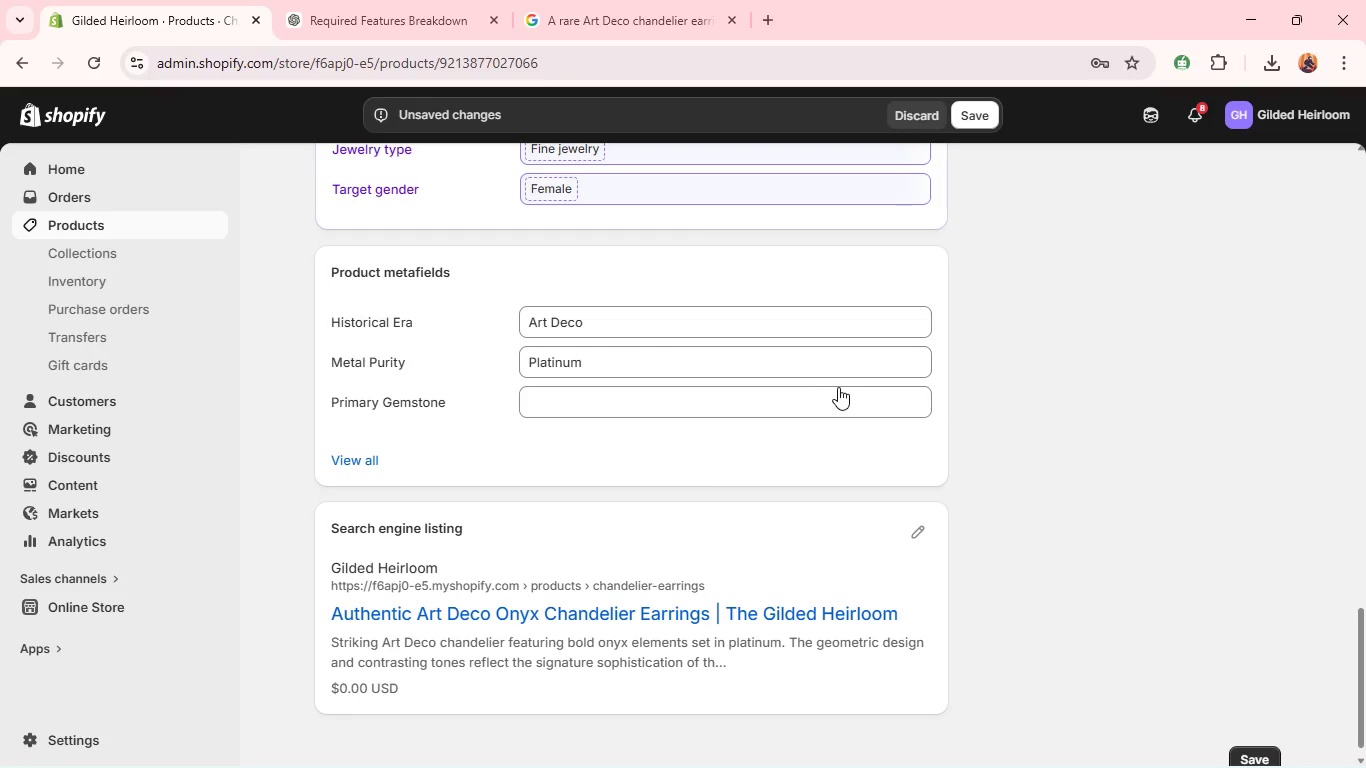 
left_click([823, 397])
 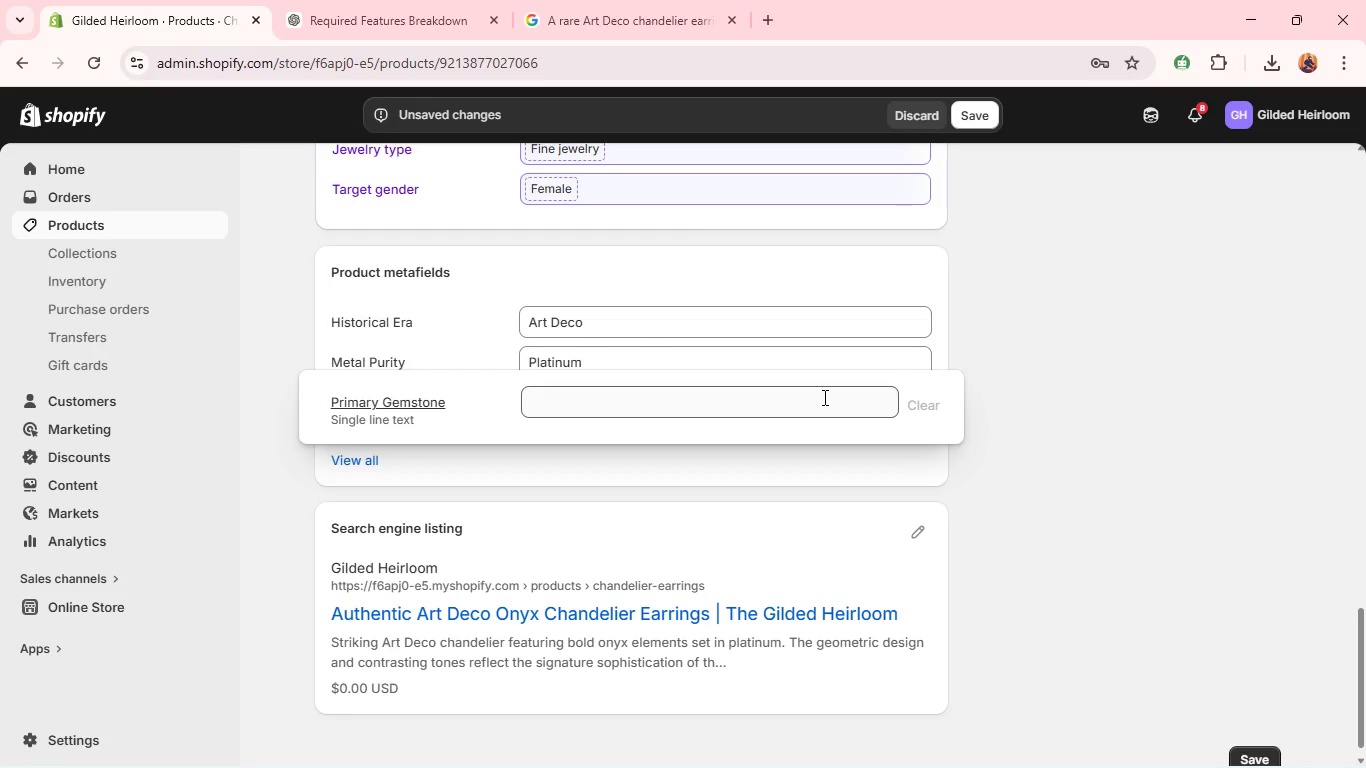 
type(Onyx)
 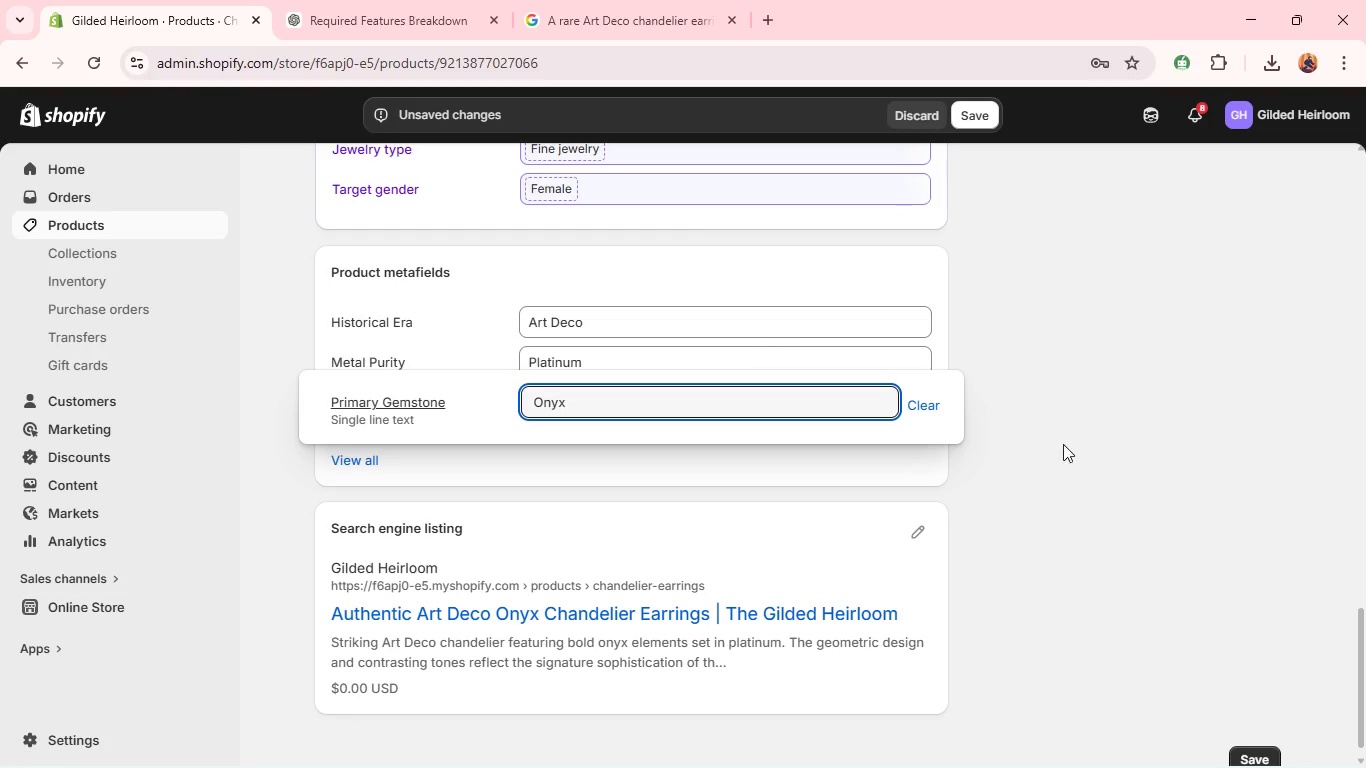 
left_click([1066, 464])
 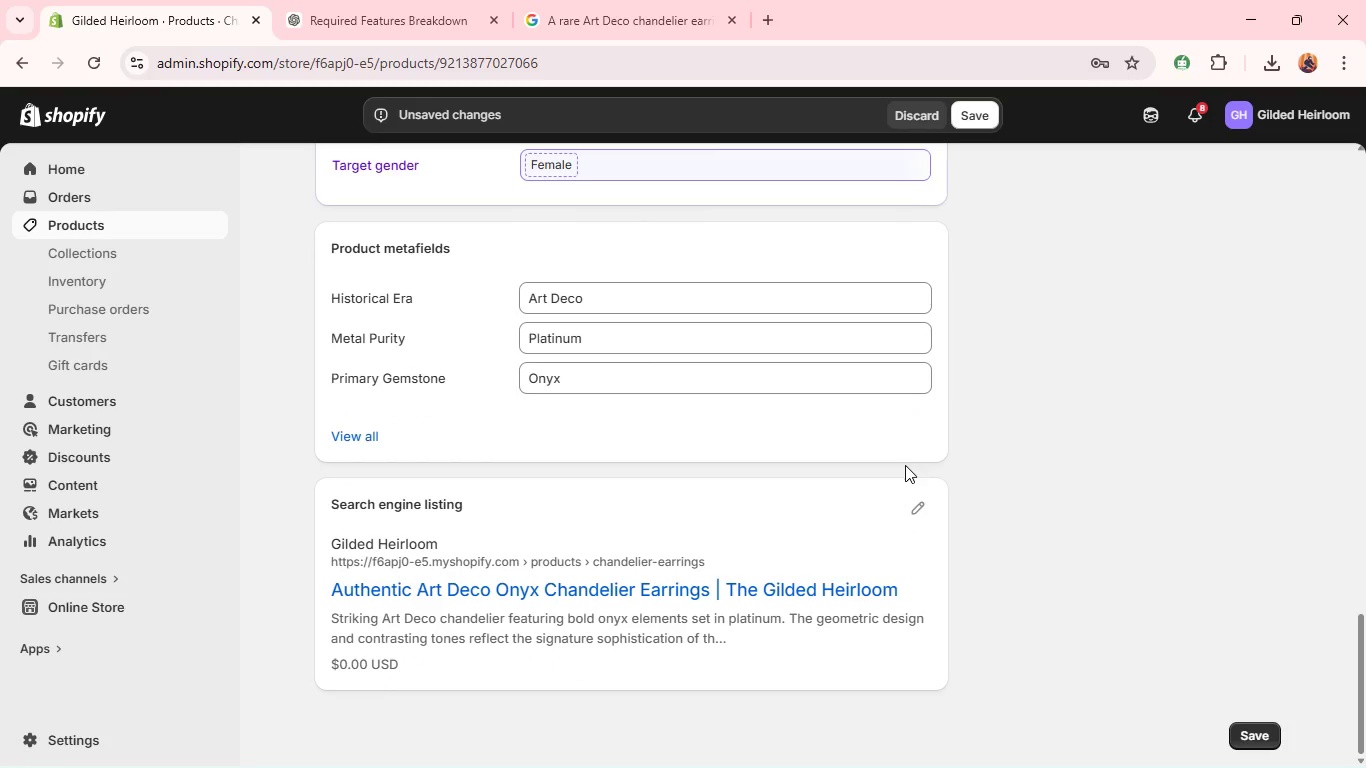 
left_click([914, 504])
 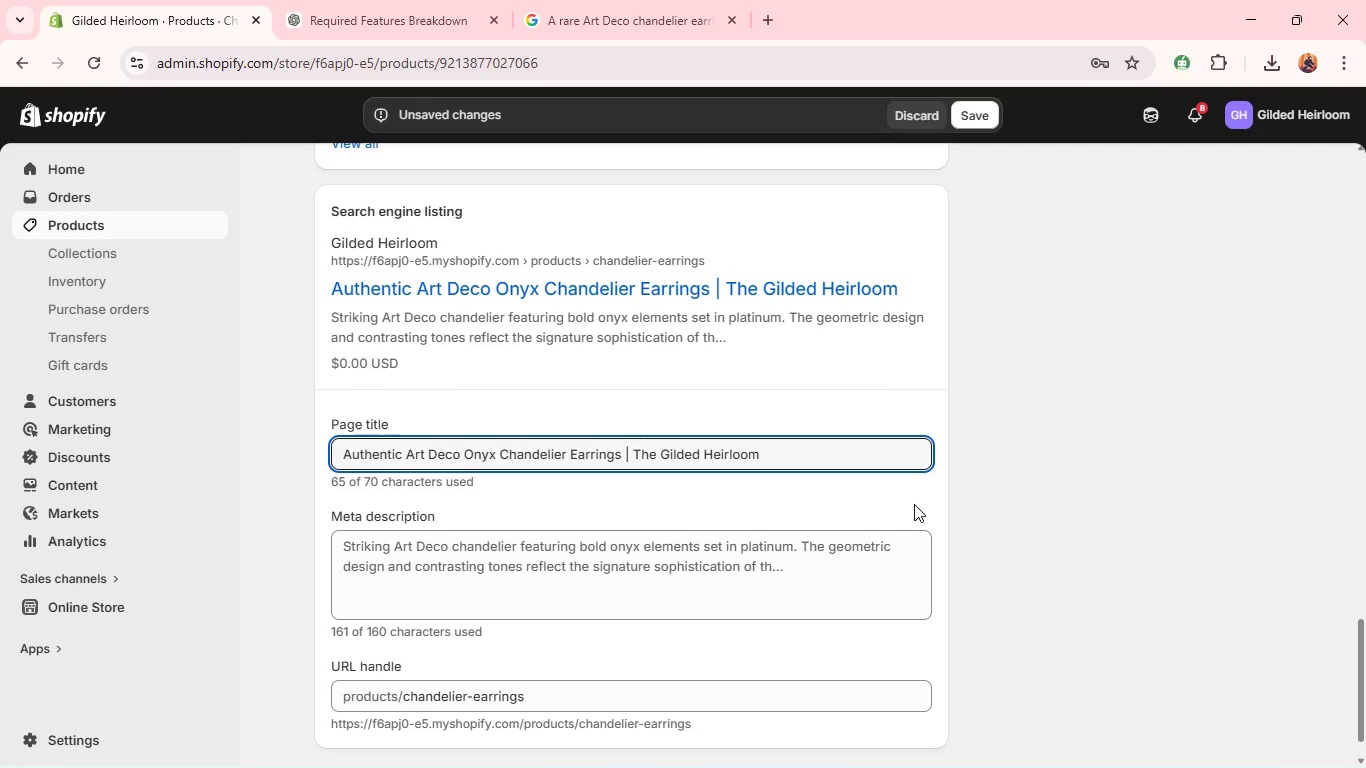 
wait(9.99)
 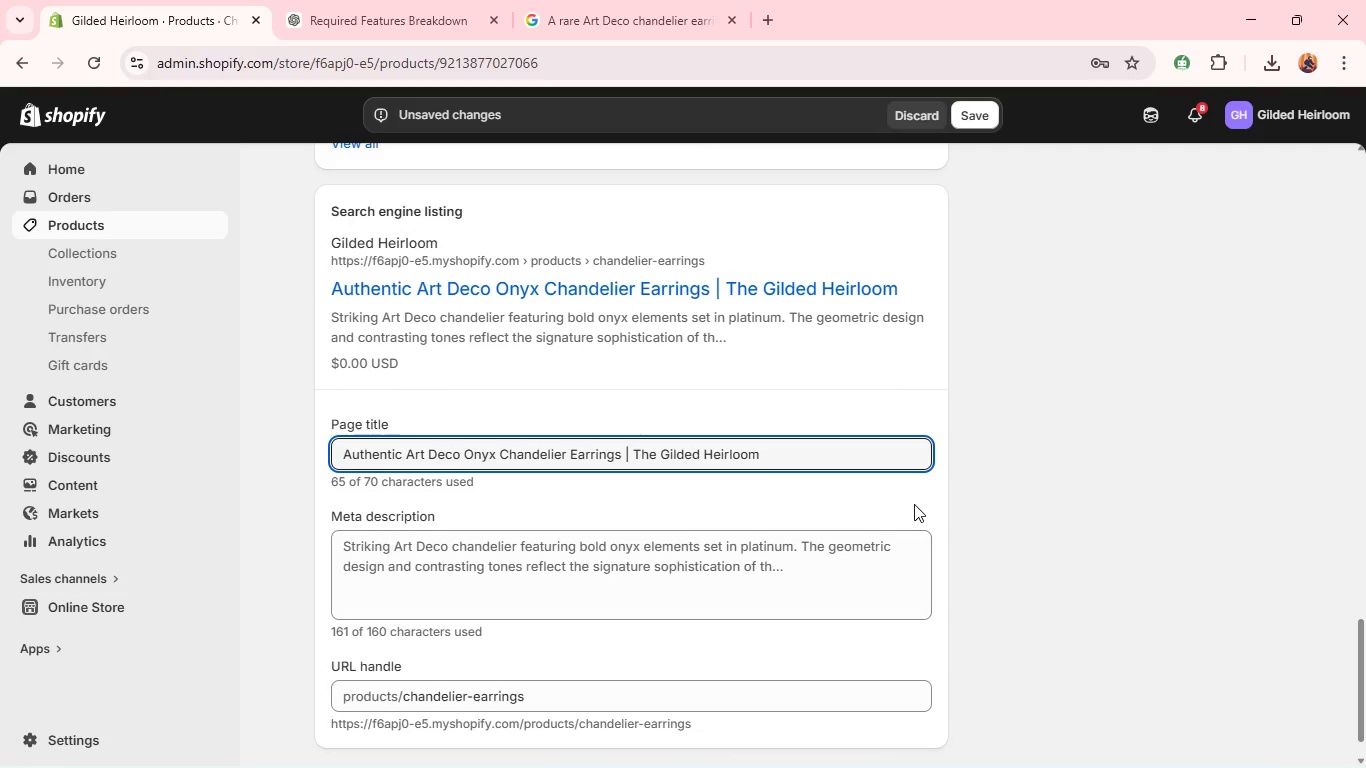 
mouse_move([719, 476])
 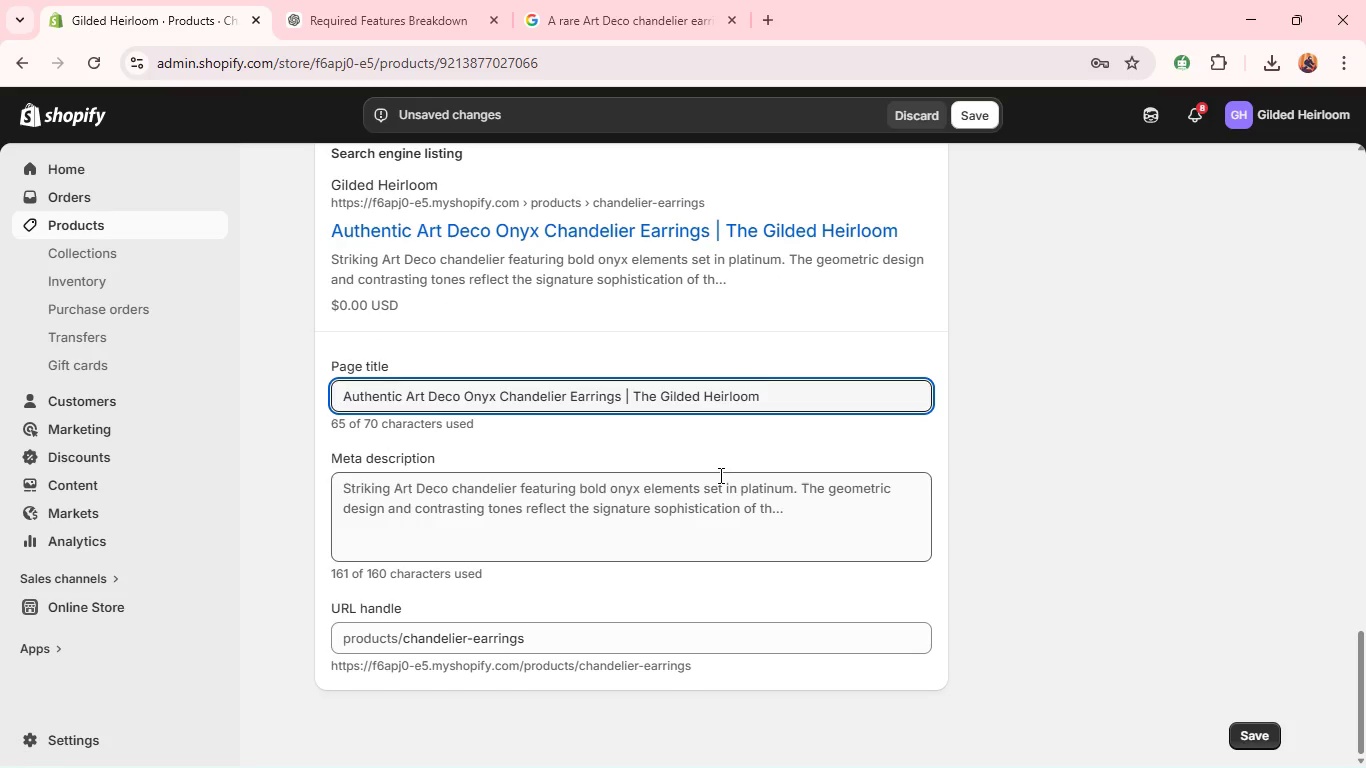 
left_click([719, 475])
 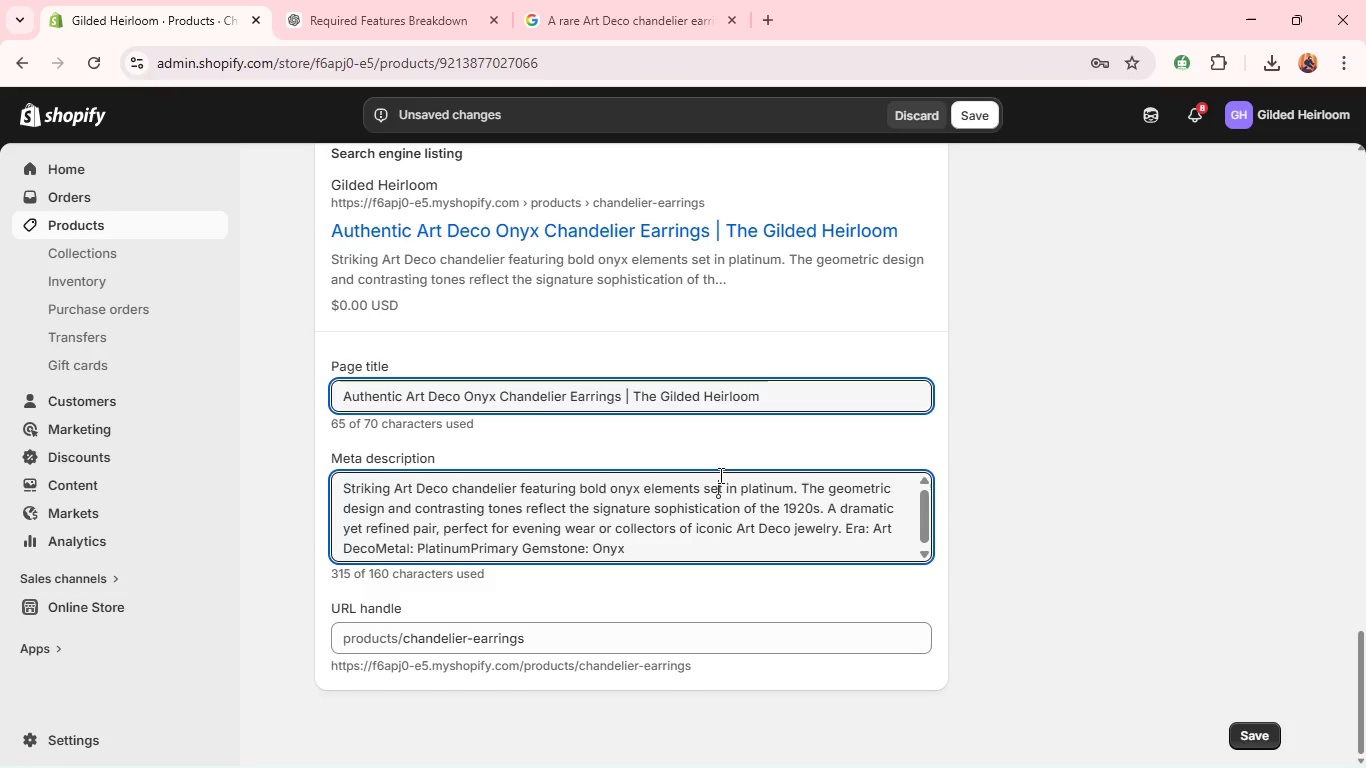 
key(Control+A)
 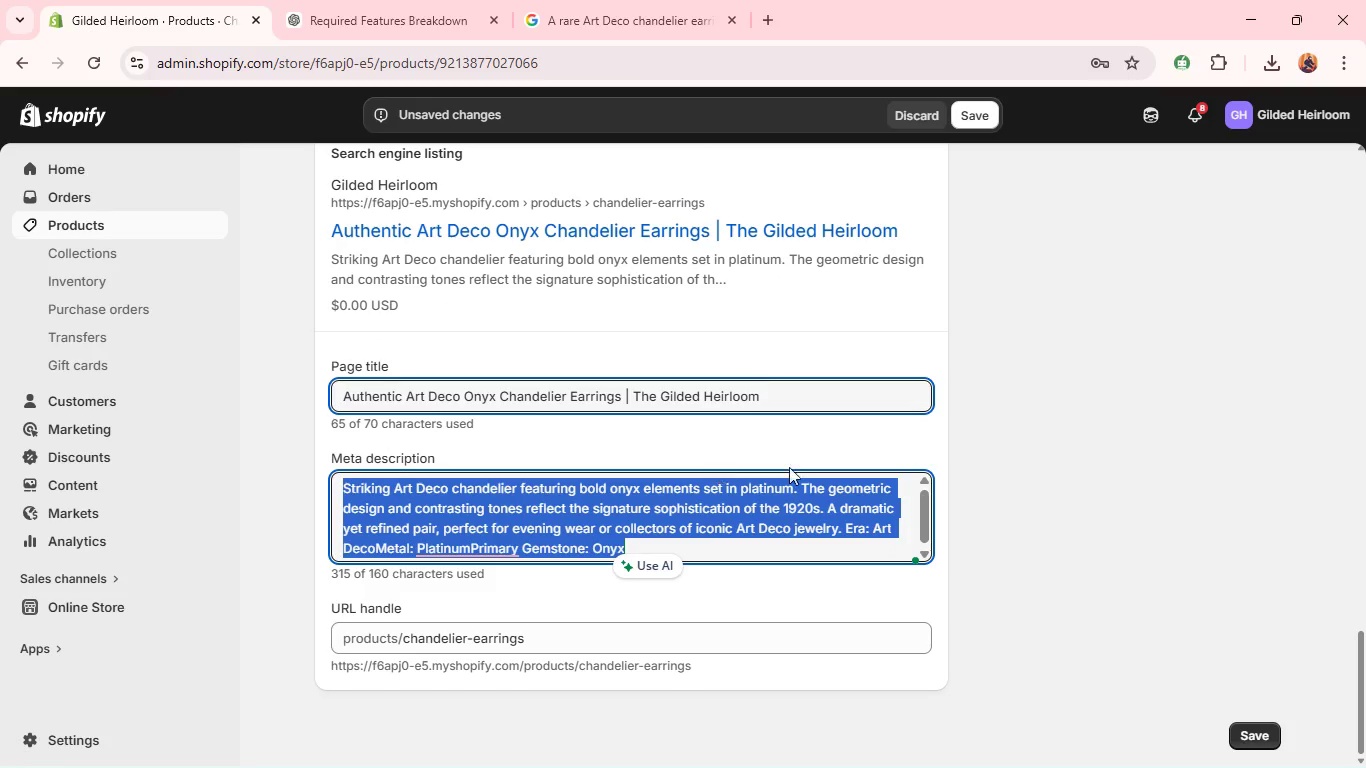 
key(Backspace)
type(Striking Art Deco )
 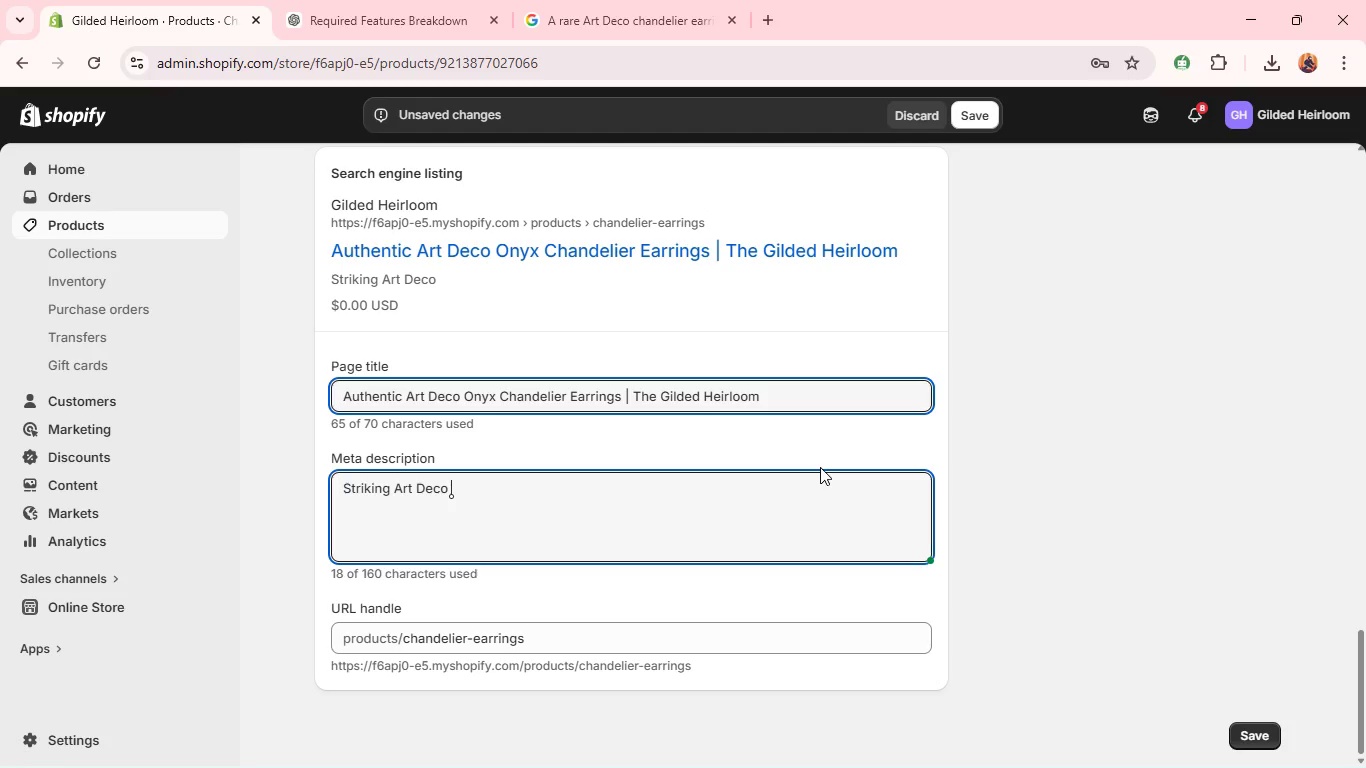 
type(chandelier earrings craft)
 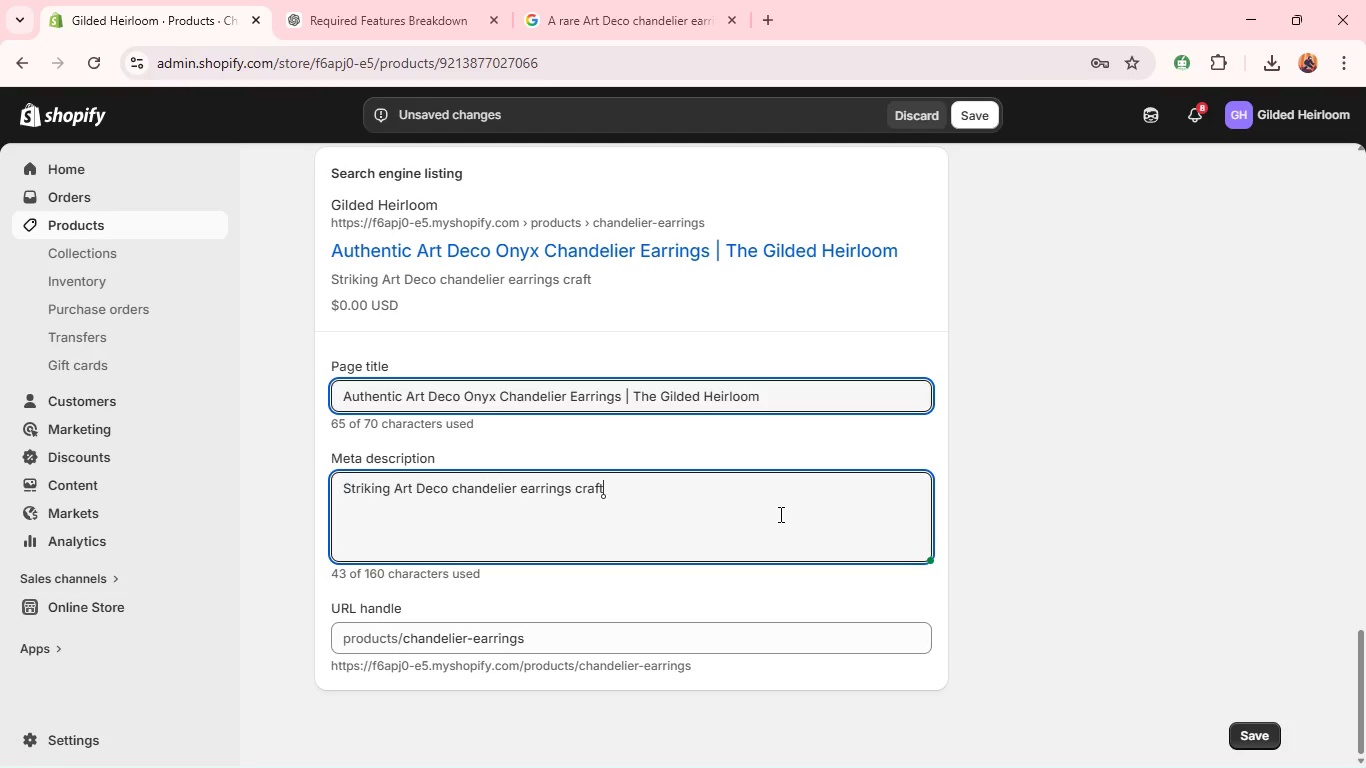 
type(ed in platinum featy)
key(Backspace)
type(uring bold onyx. A r)
key(Backspace)
type(times)
key(Backspace)
type(less vintage design with dramatic elegance.)
 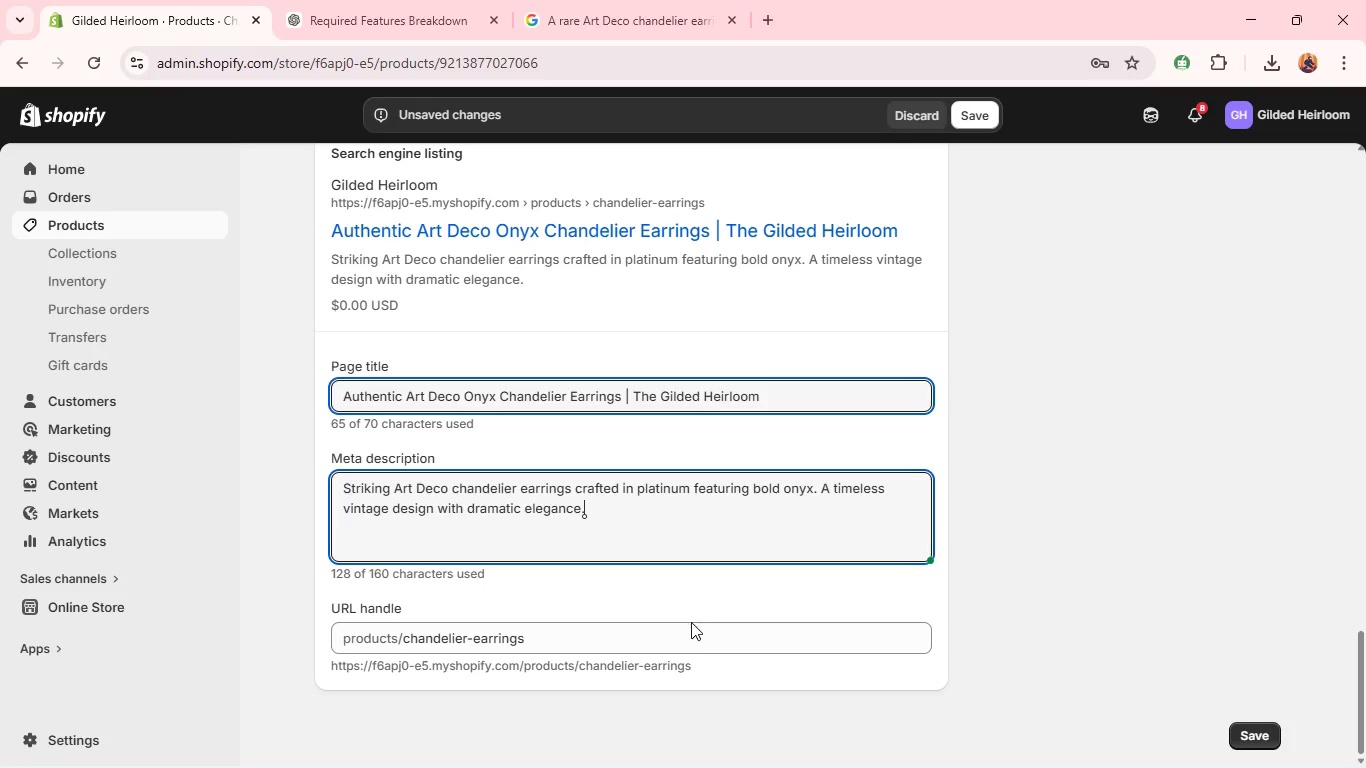 
double_click([689, 624])
 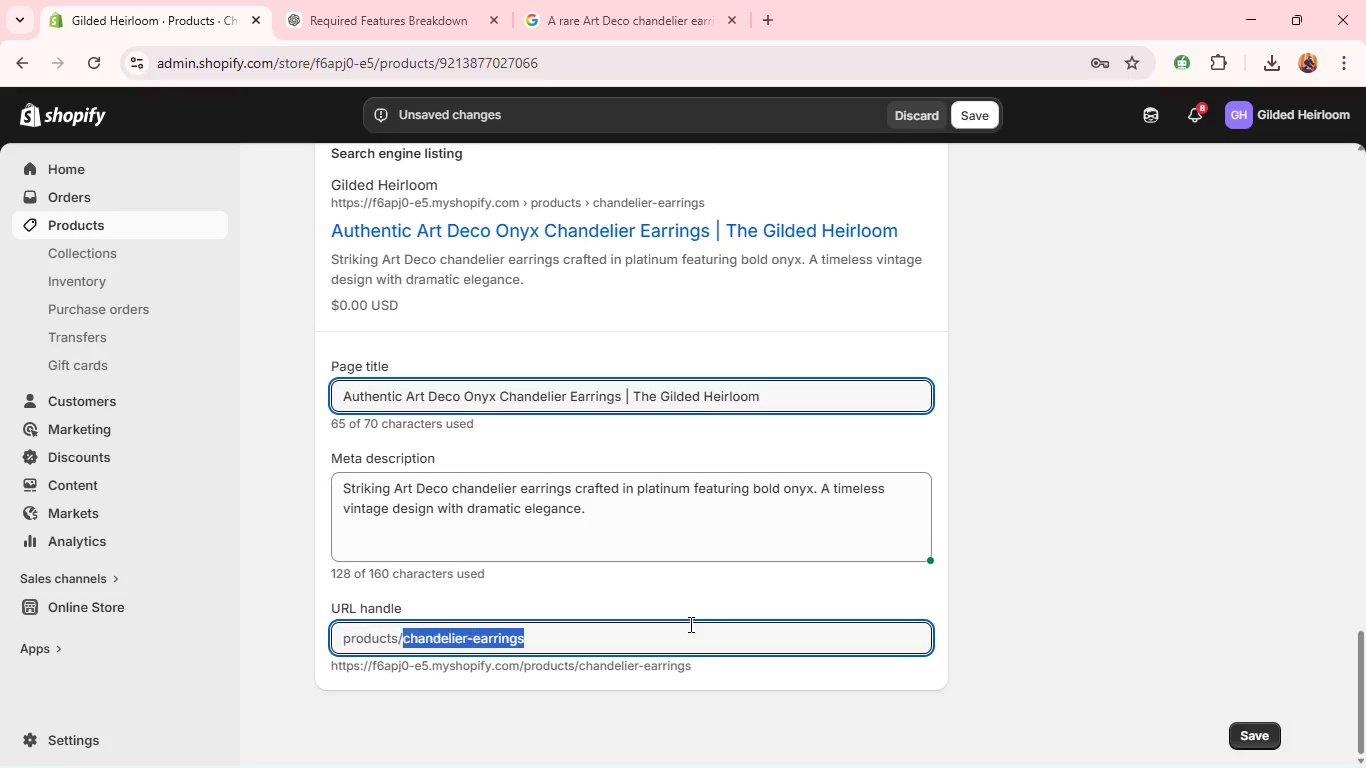 
triple_click([689, 624])
 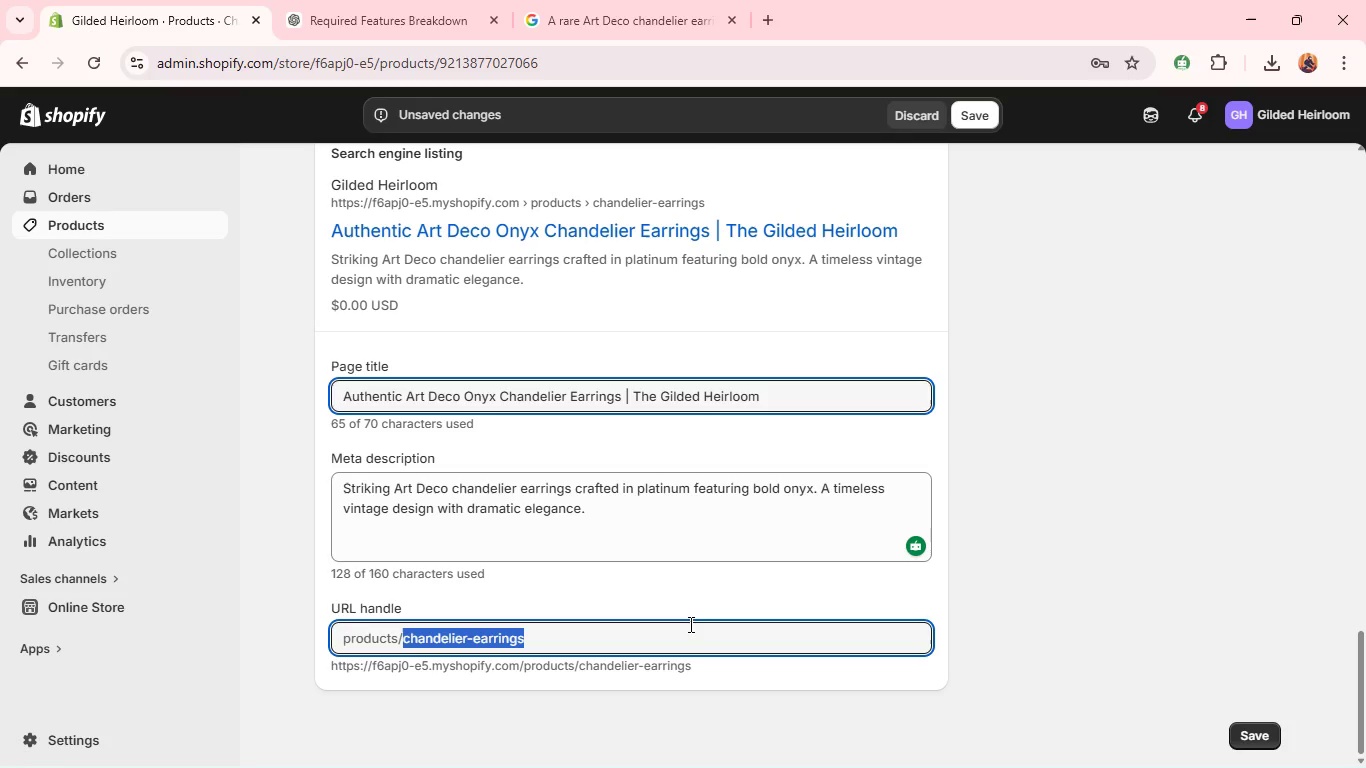 
wait(9.92)
 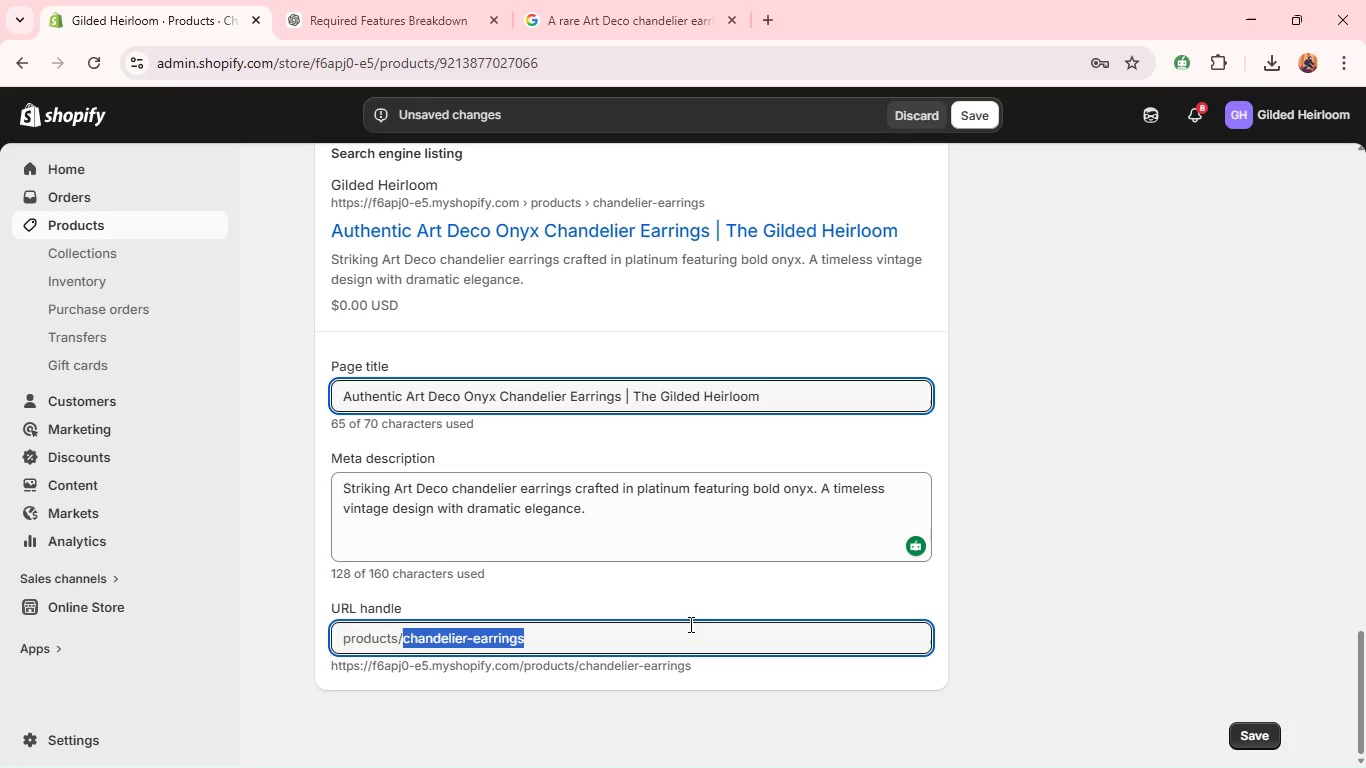 
left_click([412, 636])
 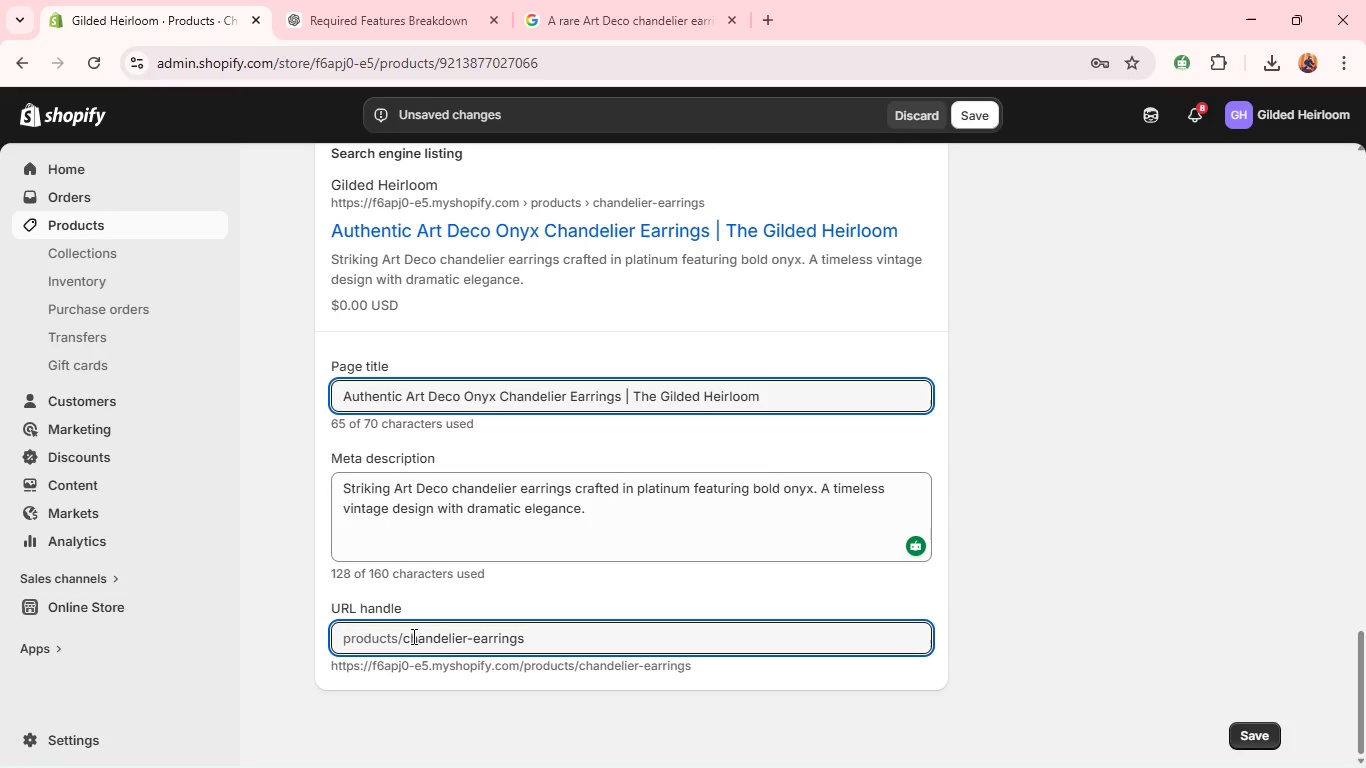 
key(ArrowLeft)
 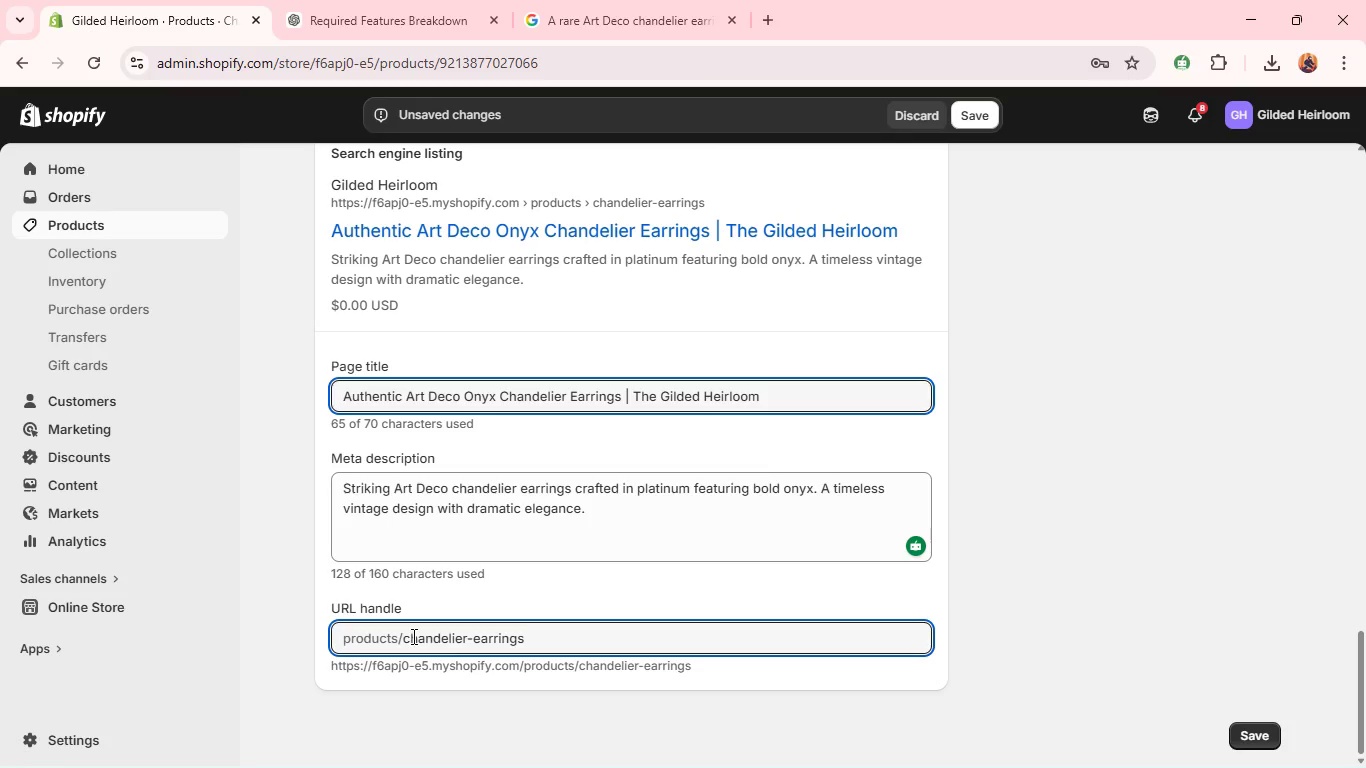 
type(art-deco-chandelier-)
 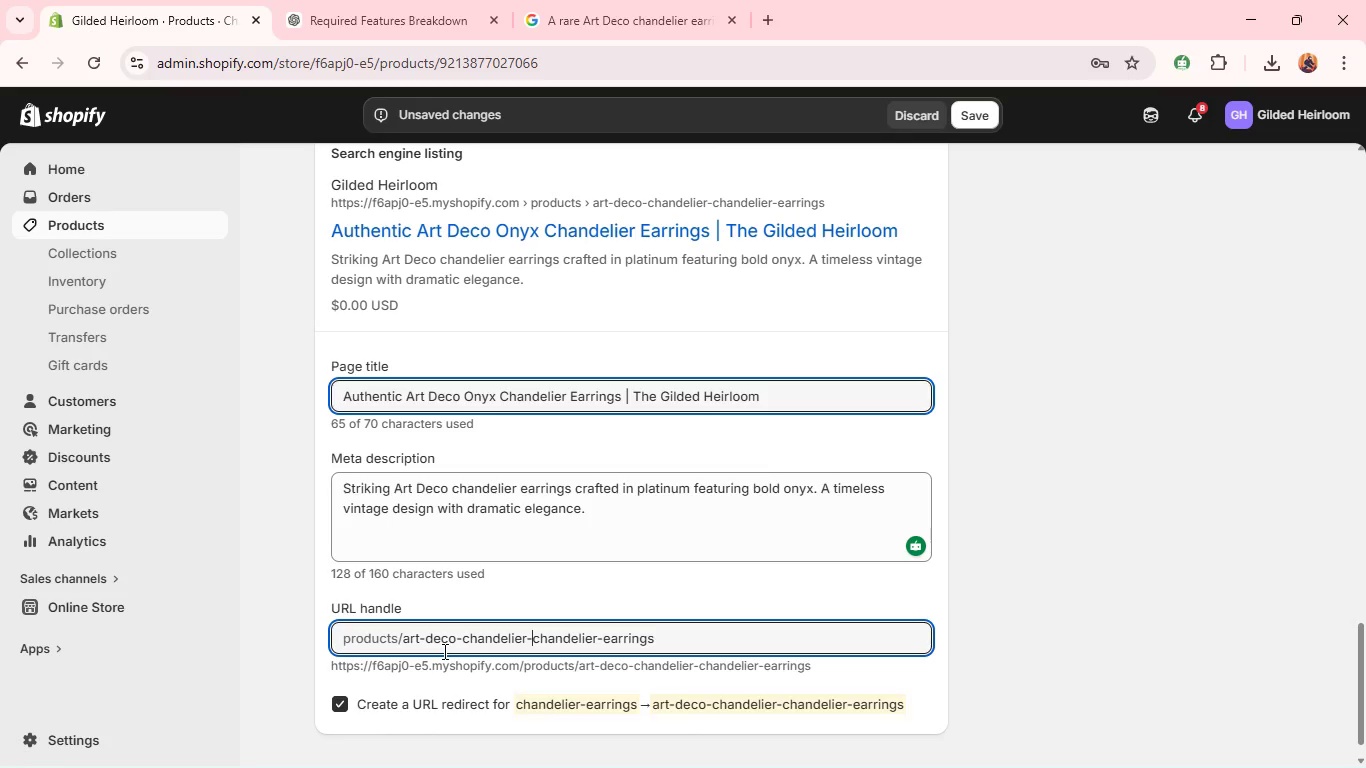 
wait(8.66)
 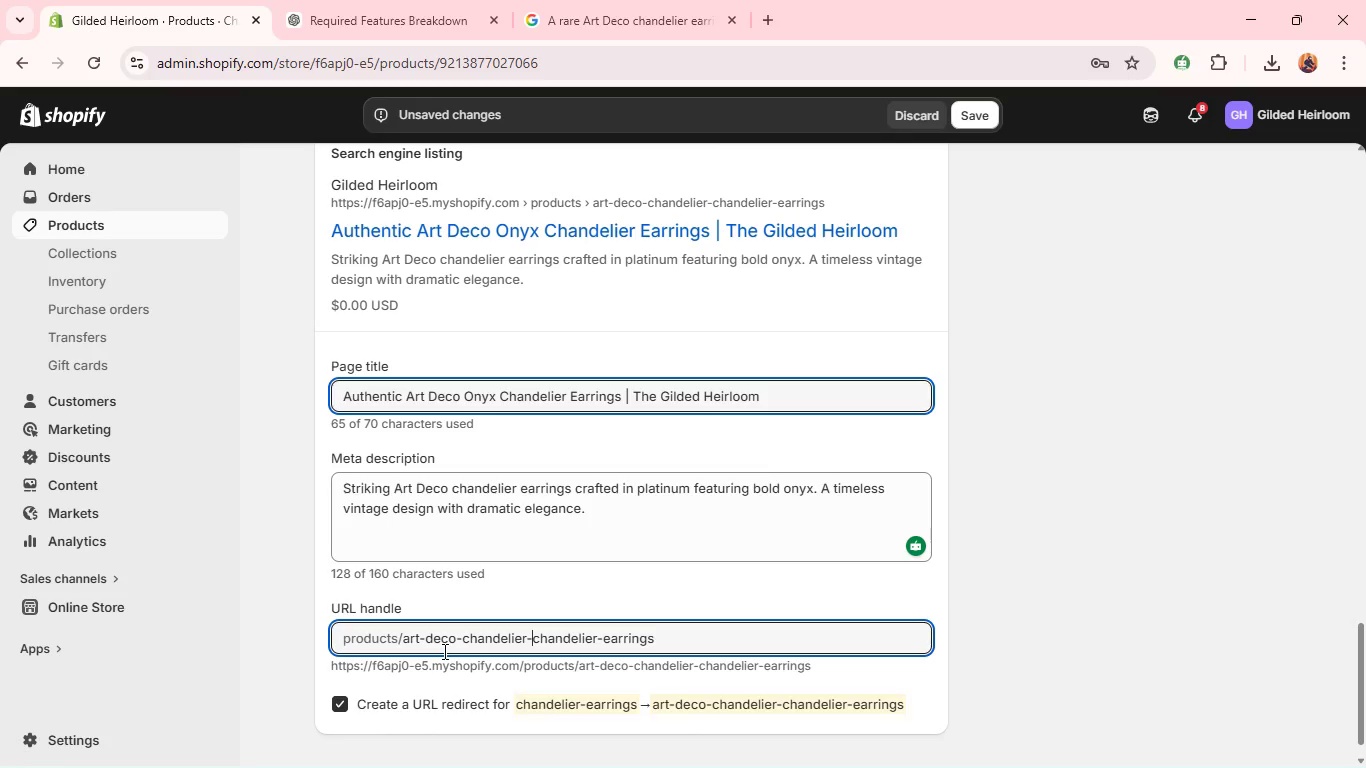 
left_click([466, 640])
 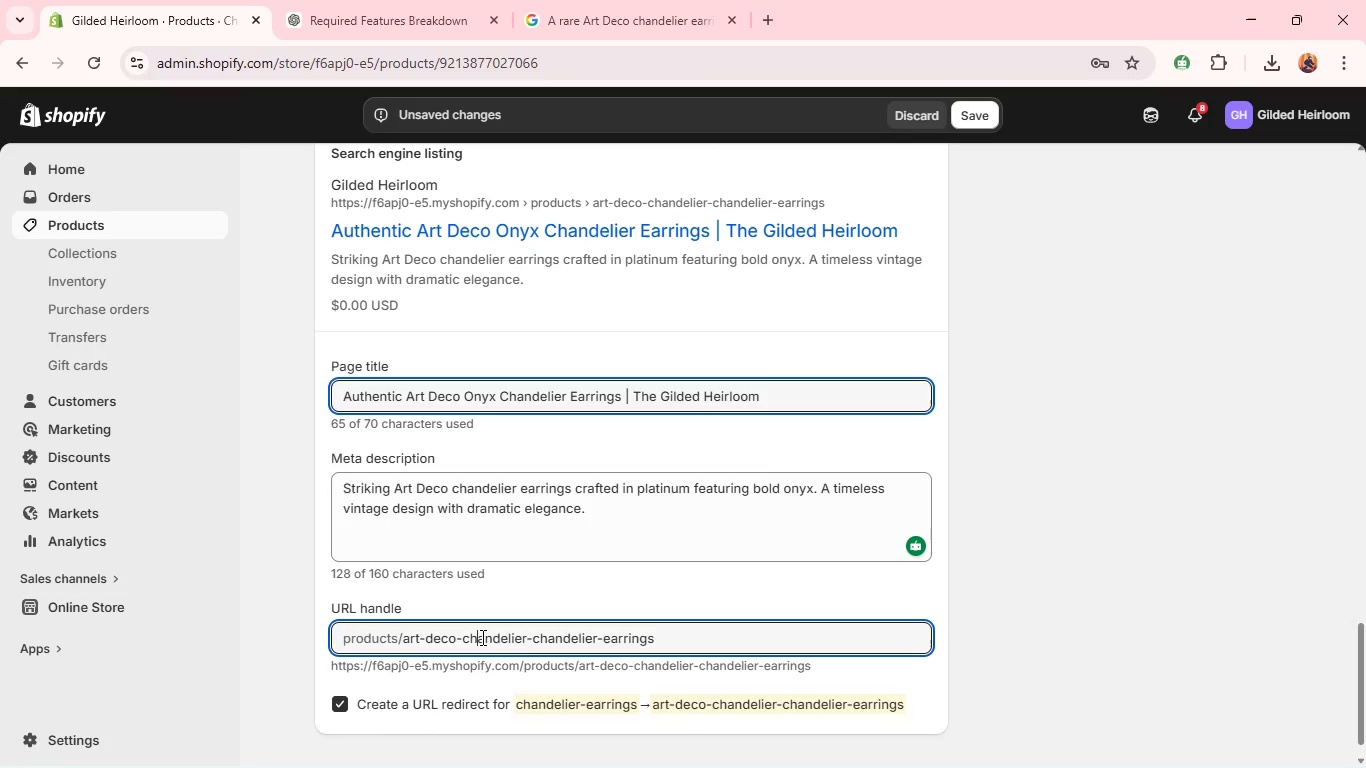 
double_click([481, 637])
 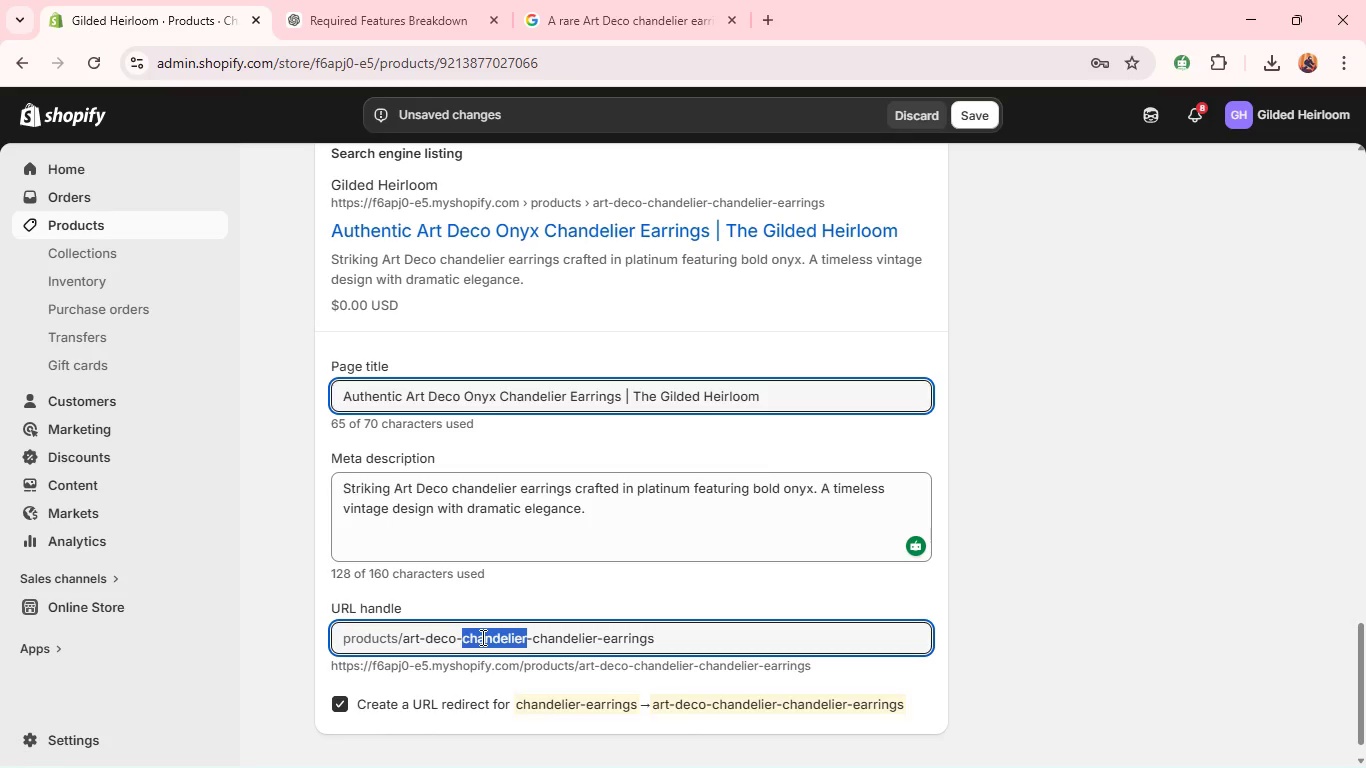 
type(onyx)
 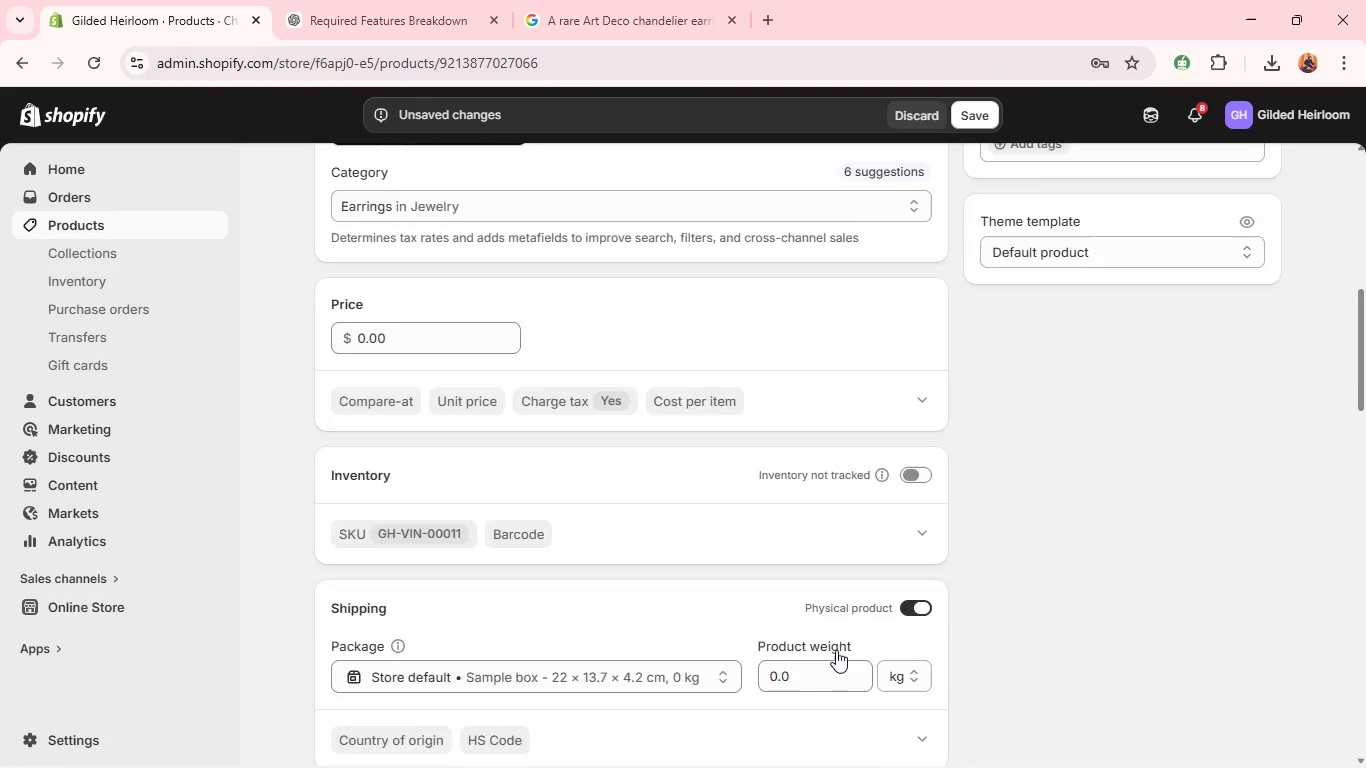 
wait(11.16)
 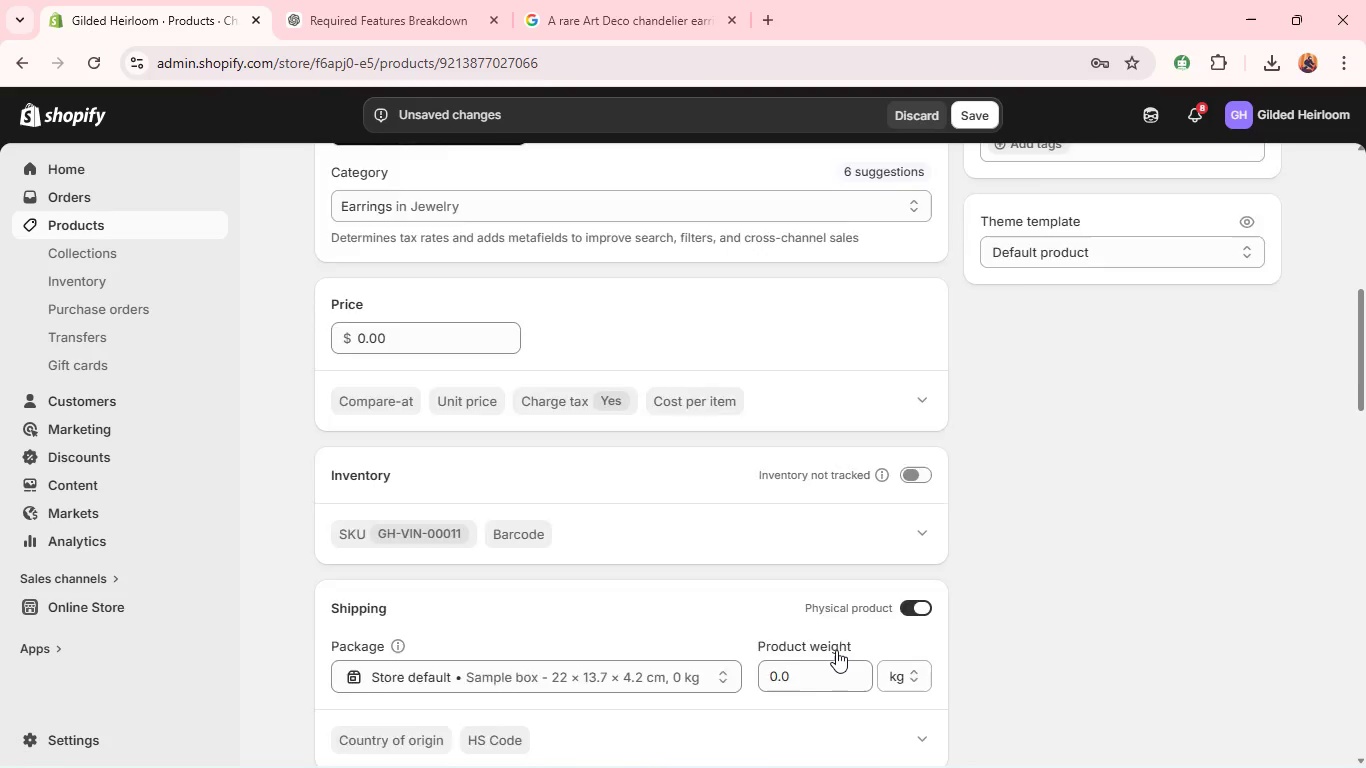 
left_click([859, 571])
 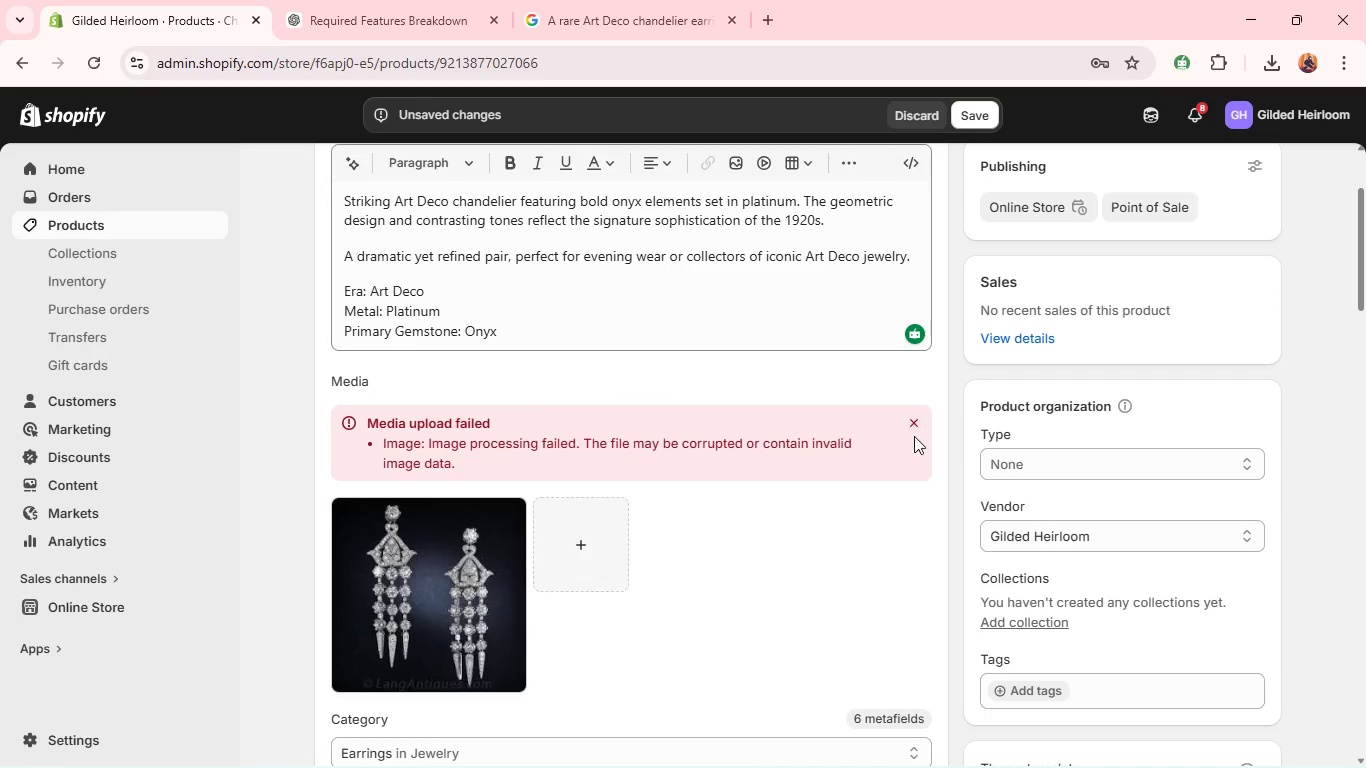 
left_click([915, 423])
 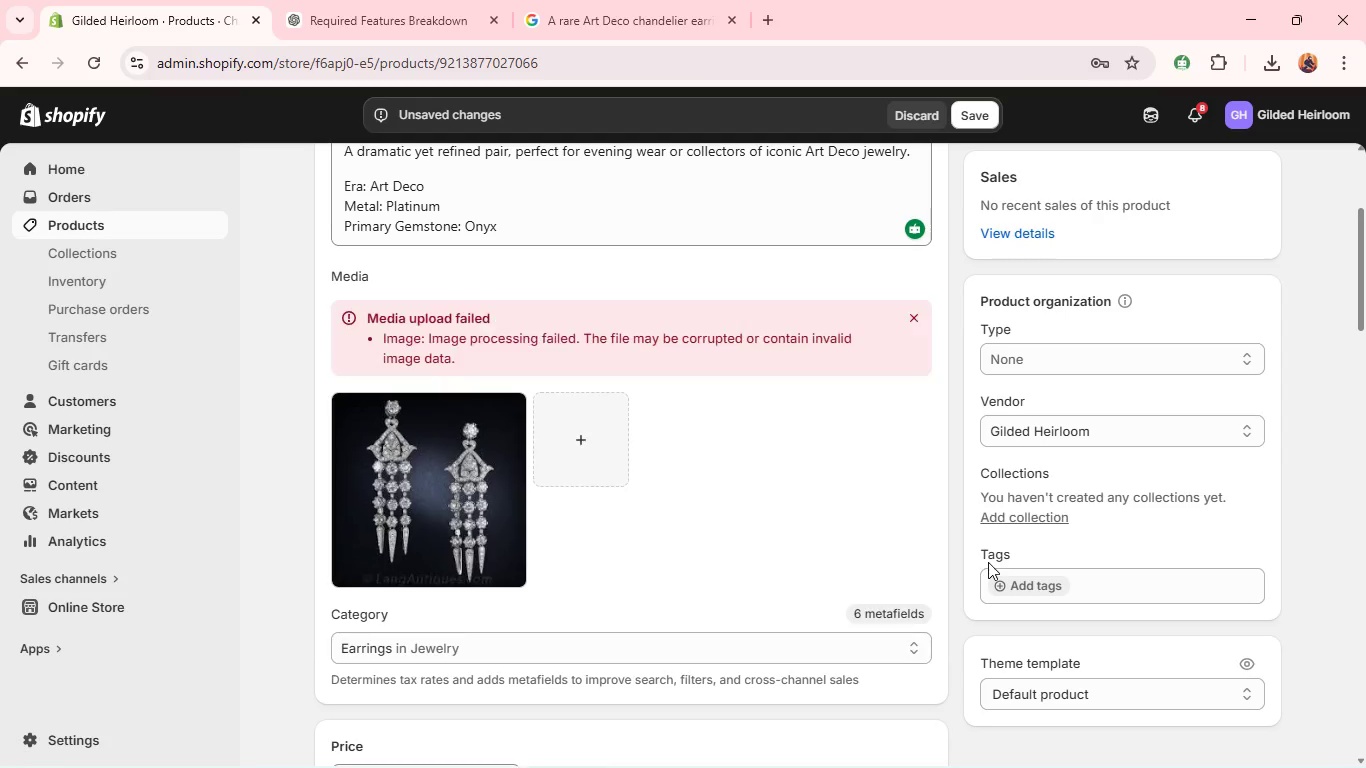 
left_click([1021, 586])
 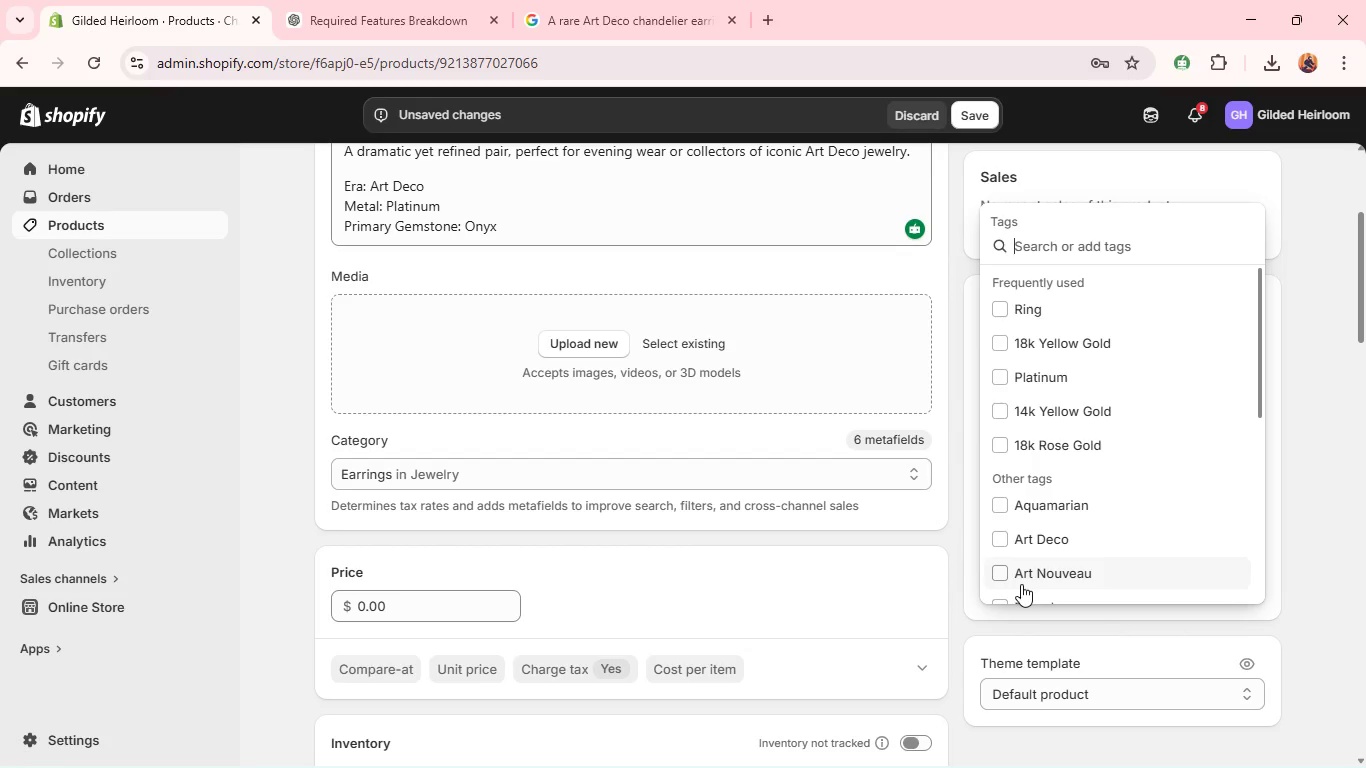 
type(Art )
 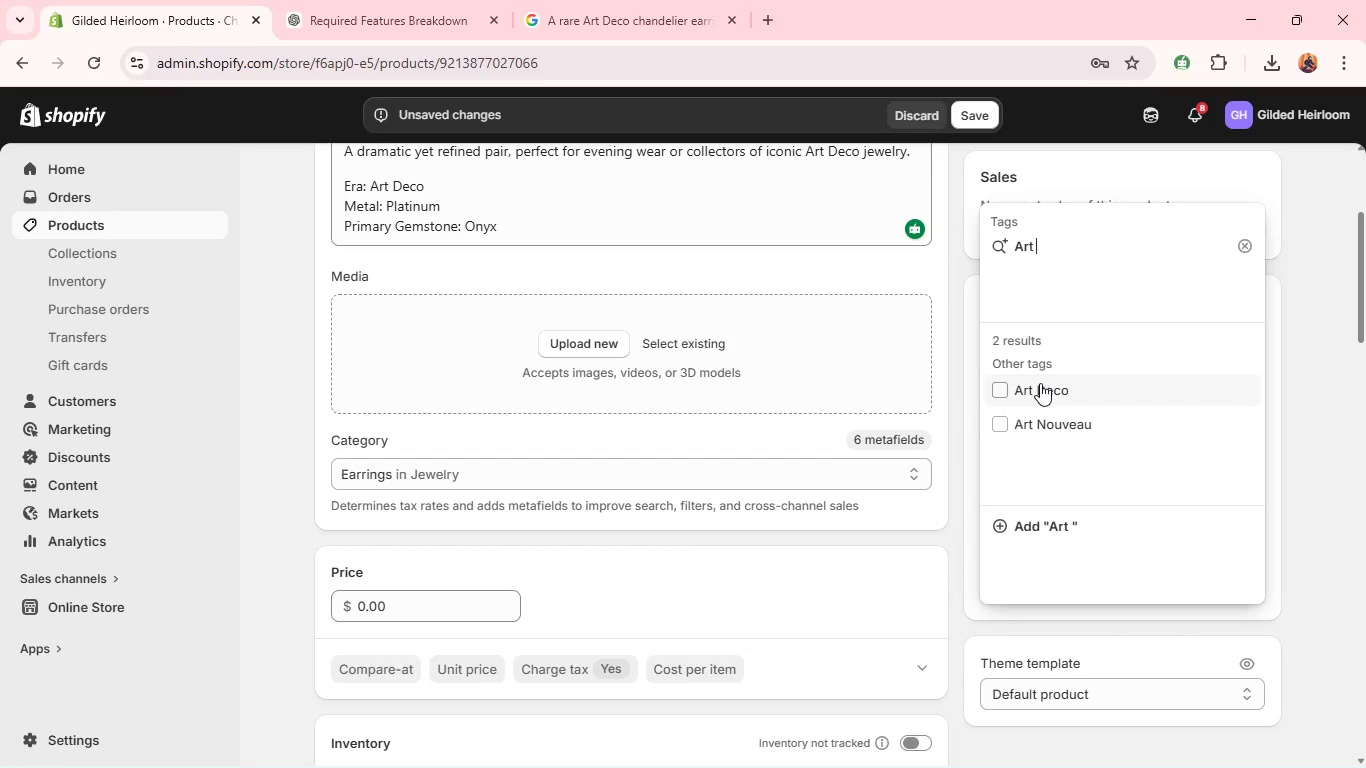 
left_click([1039, 386])
 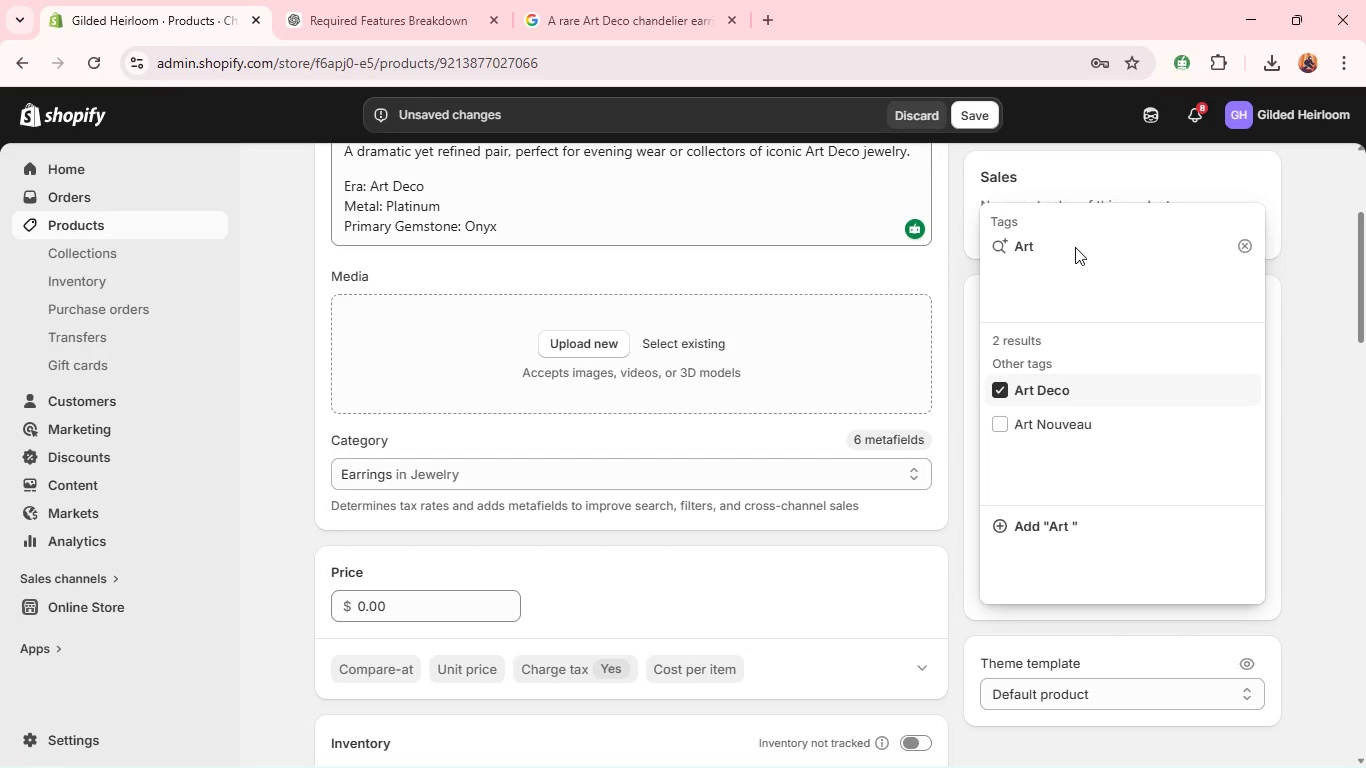 
double_click([1075, 247])
 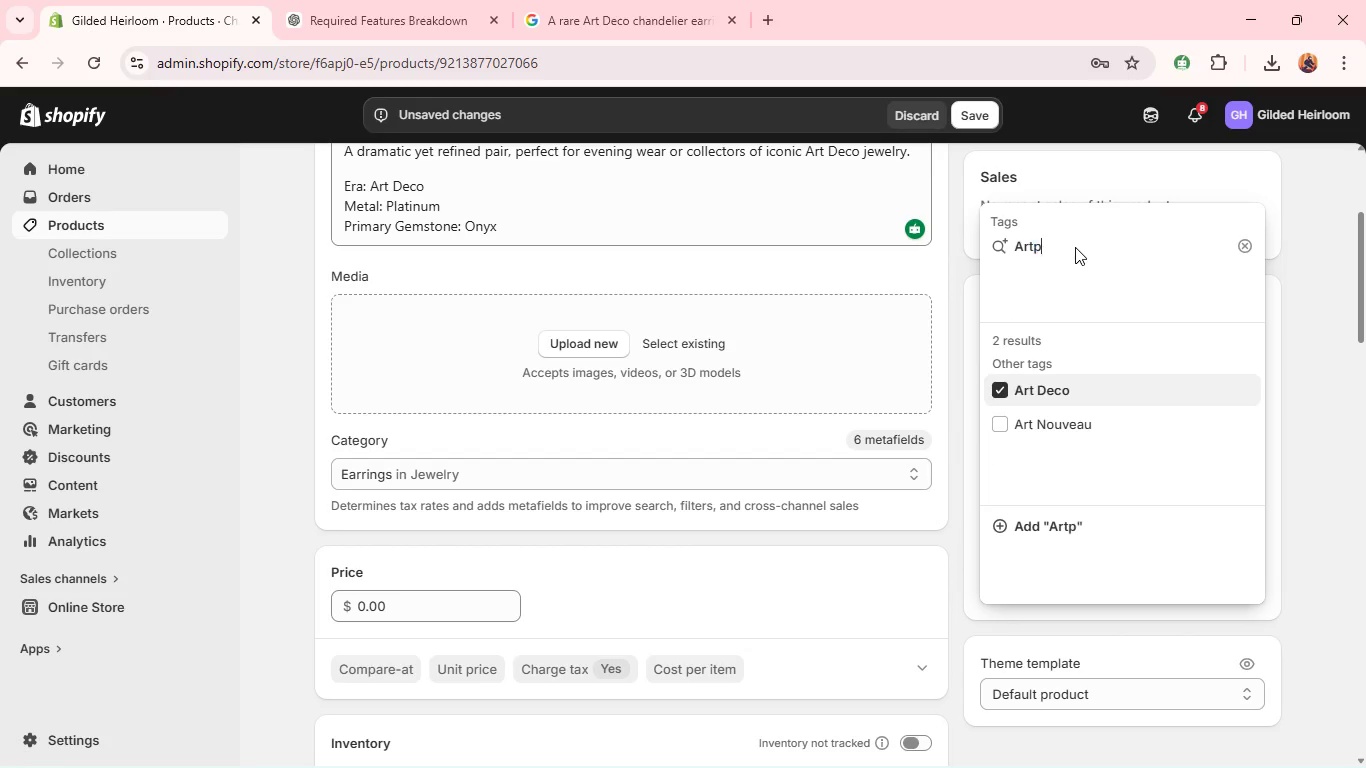 
type(pl)
 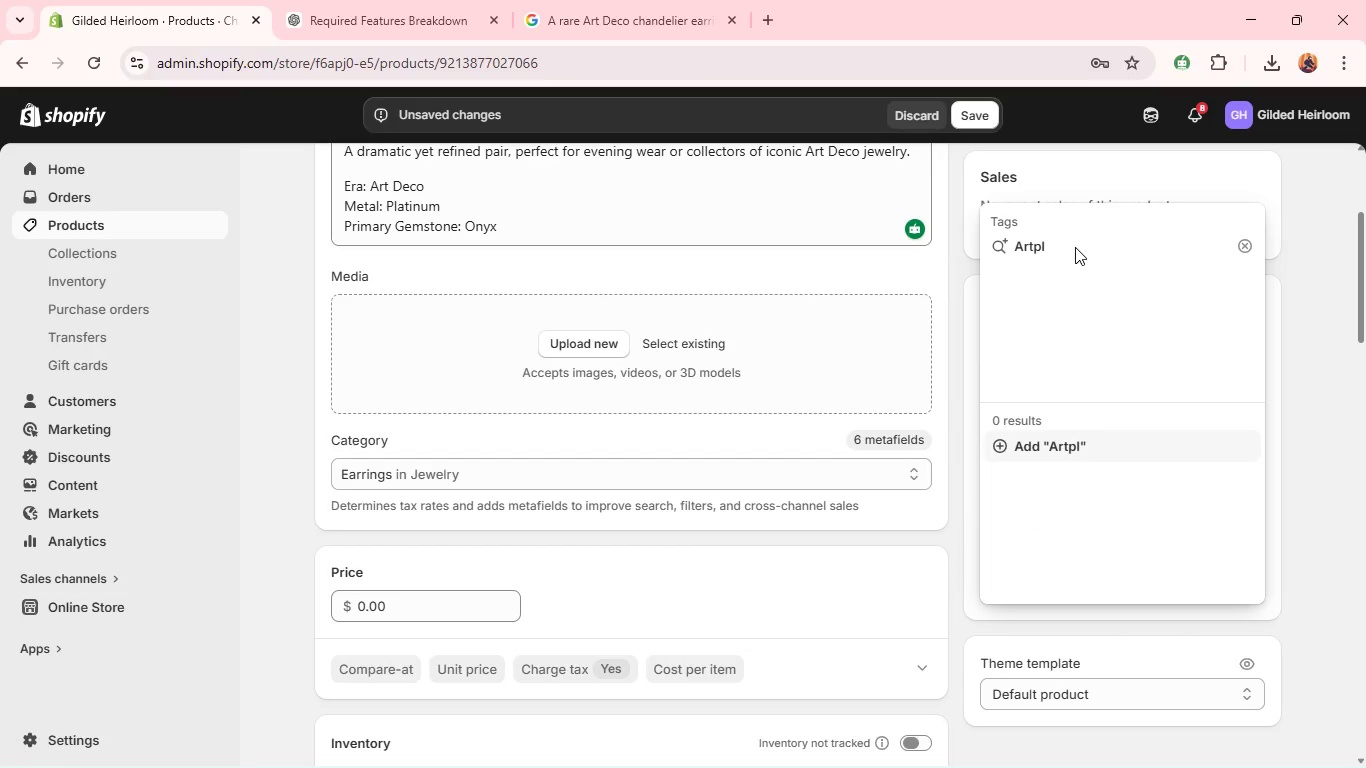 
double_click([1075, 247])
 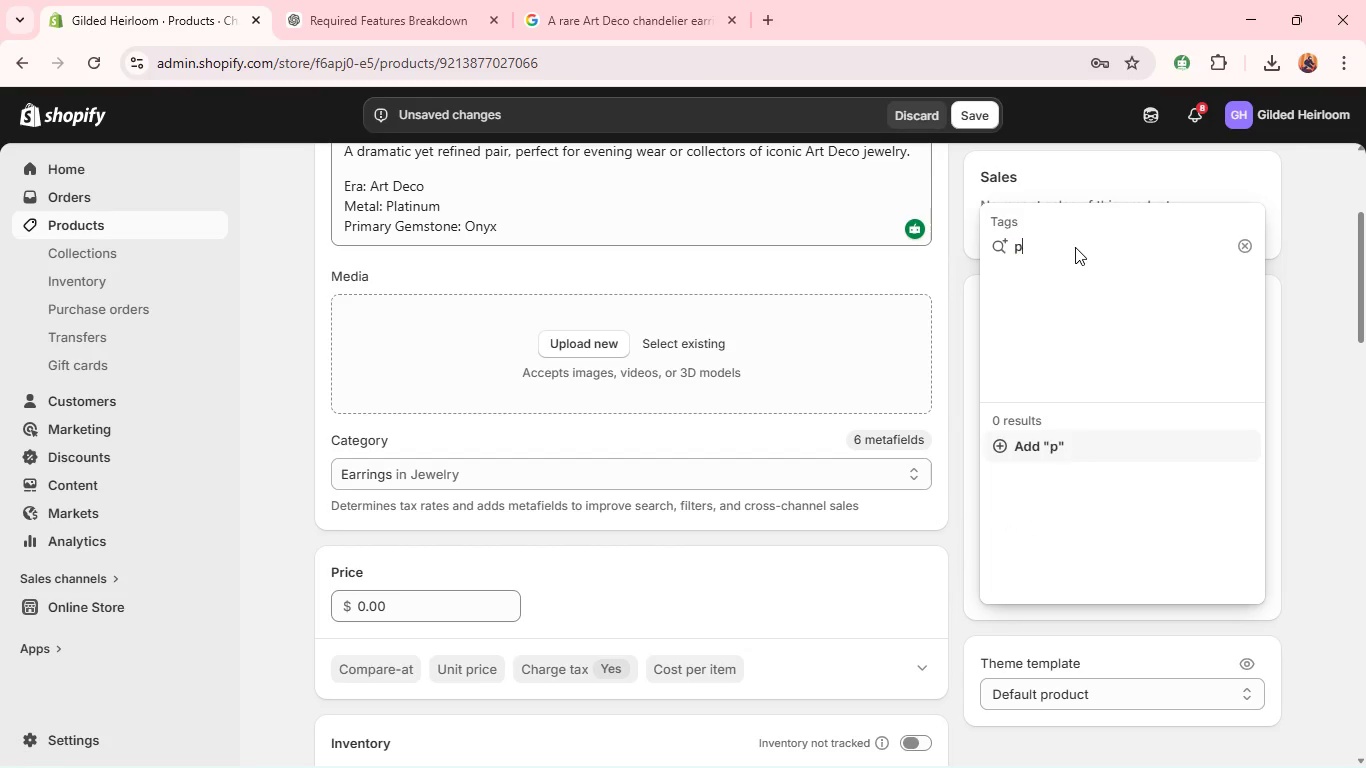 
type(pl)
 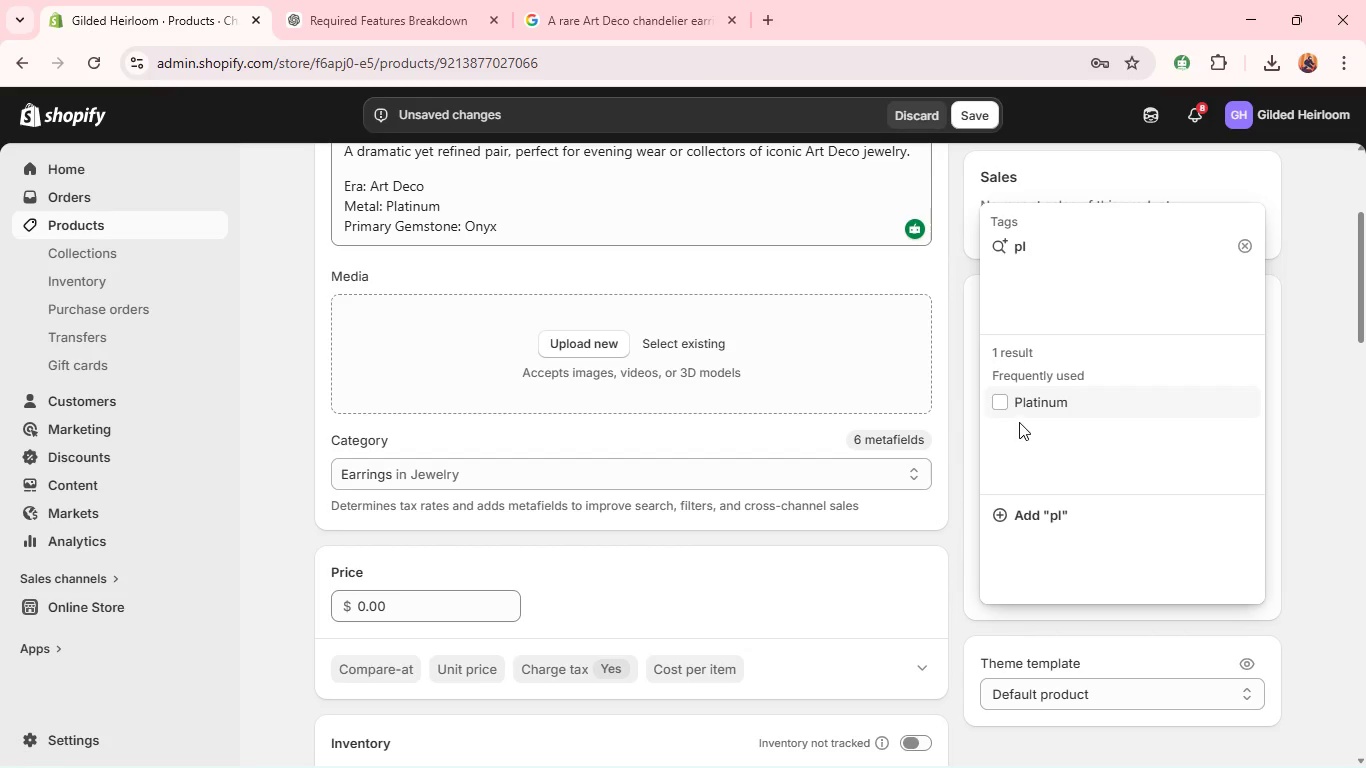 
left_click([1026, 399])
 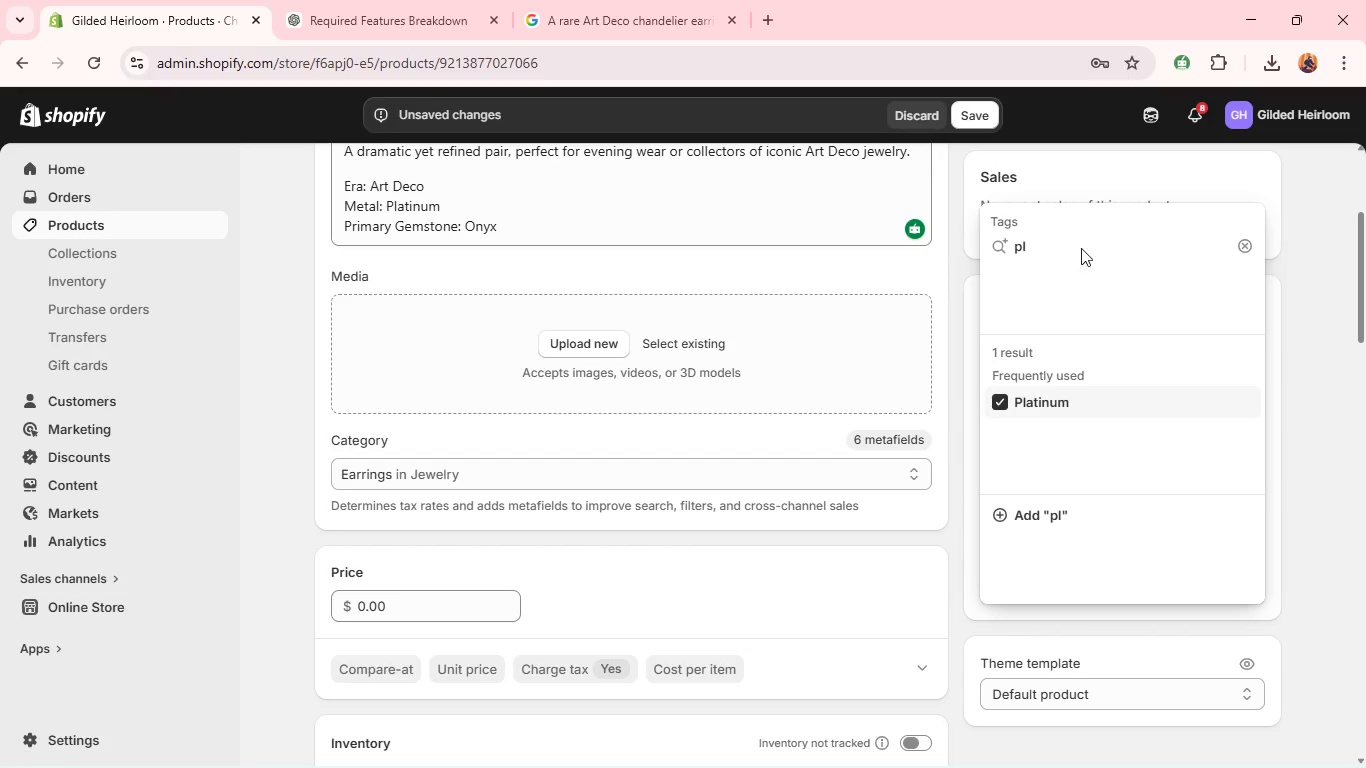 
left_click([1089, 228])
 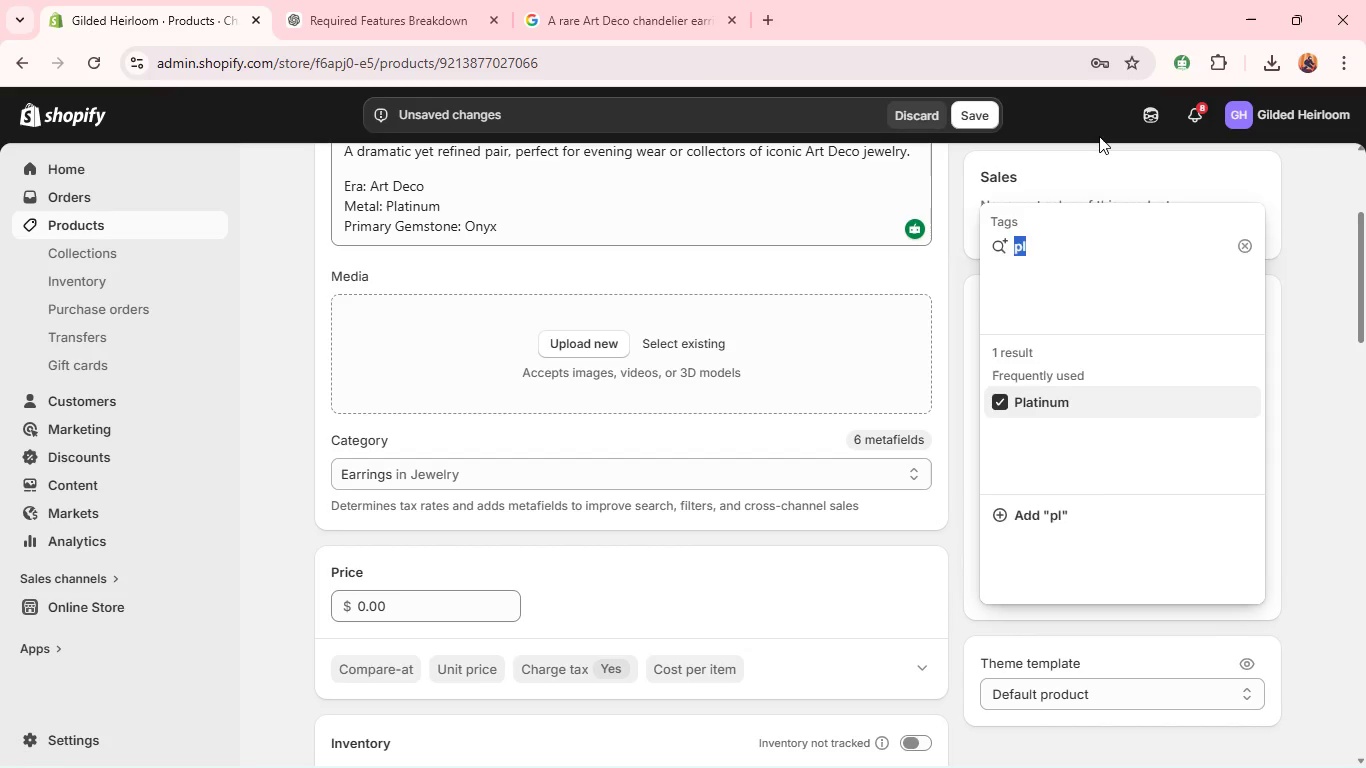 
type(Onyx)
 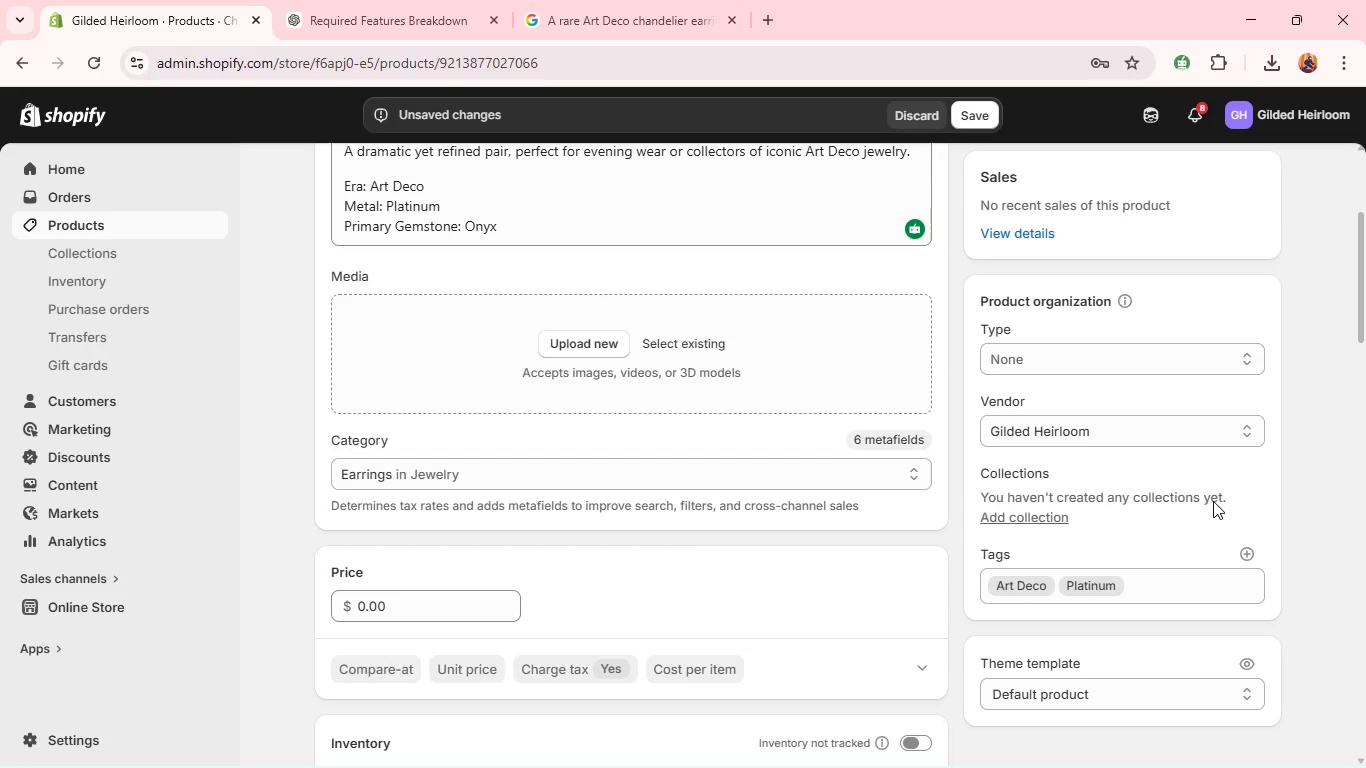 
left_click([1246, 551])
 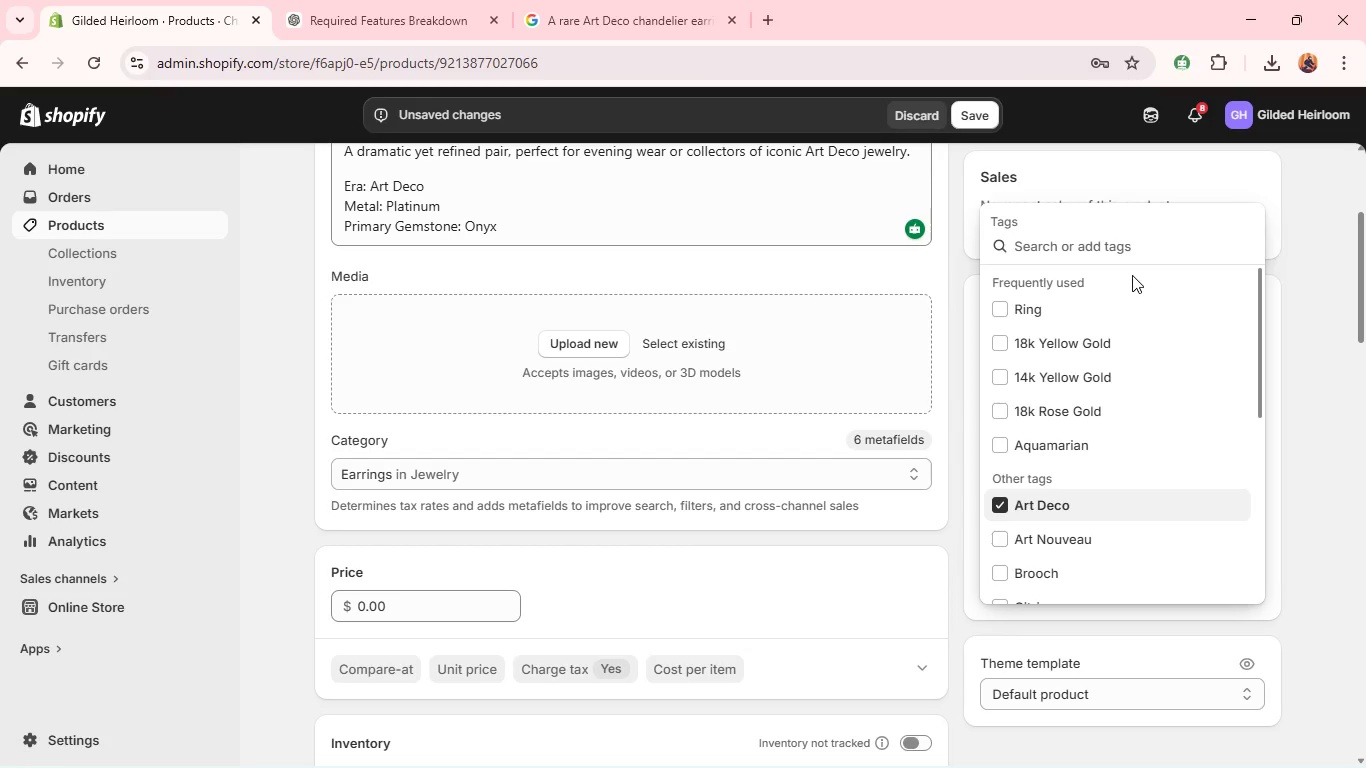 
type(Onyz)
key(Backspace)
 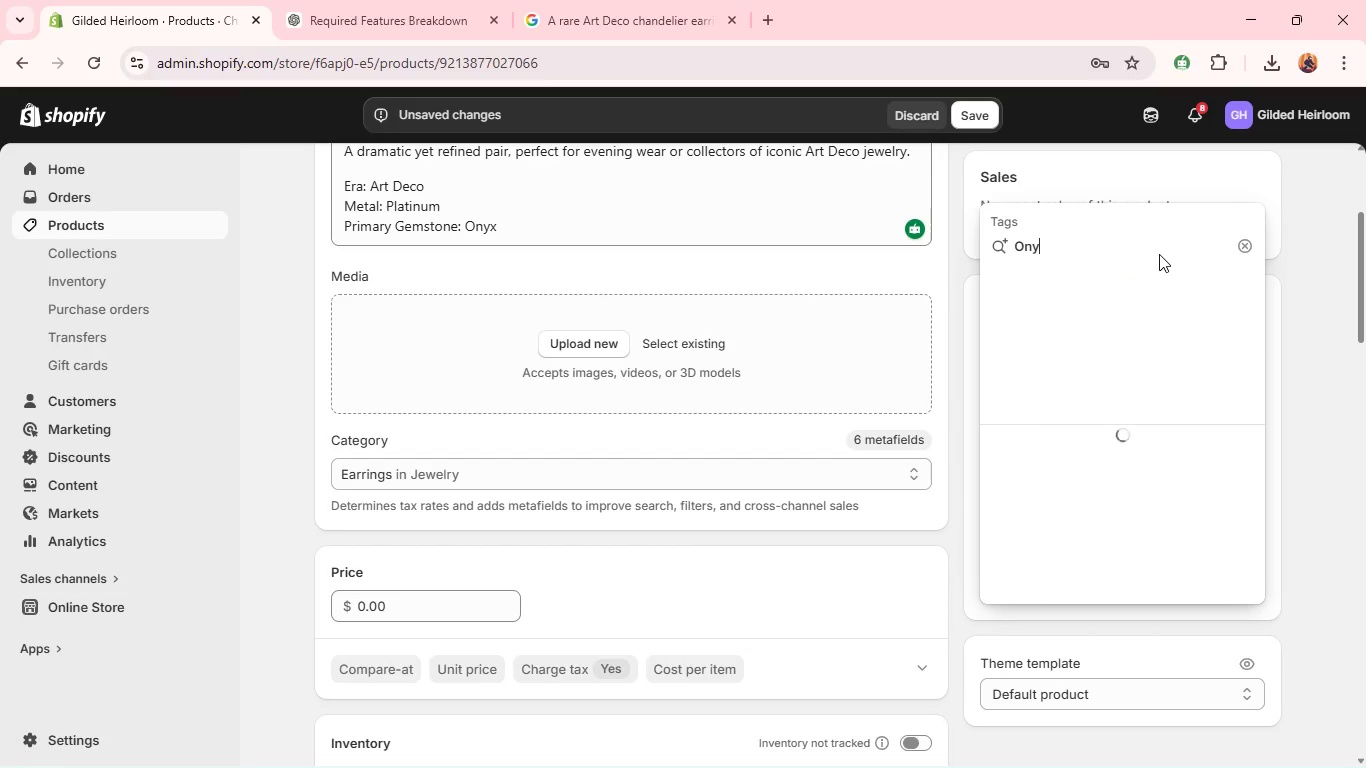 
key(X)
 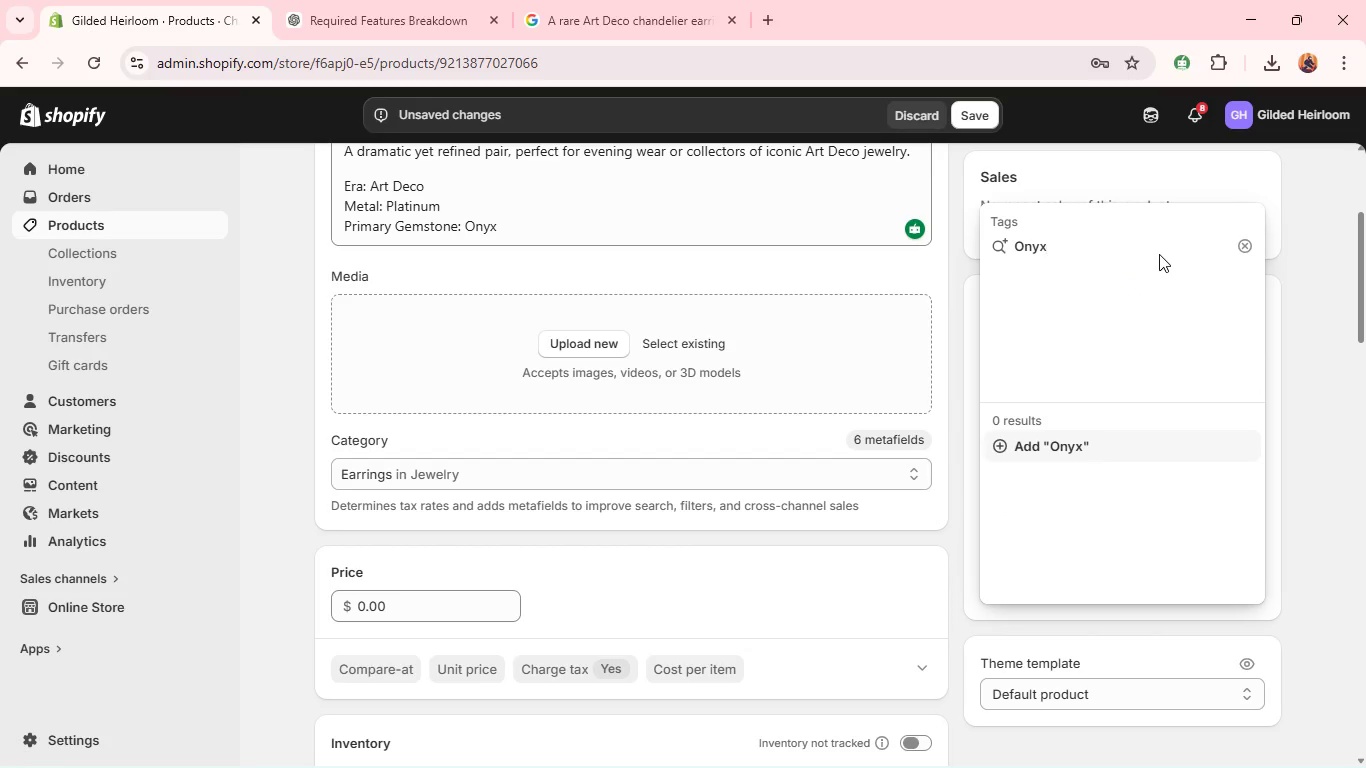 
key(Enter)
 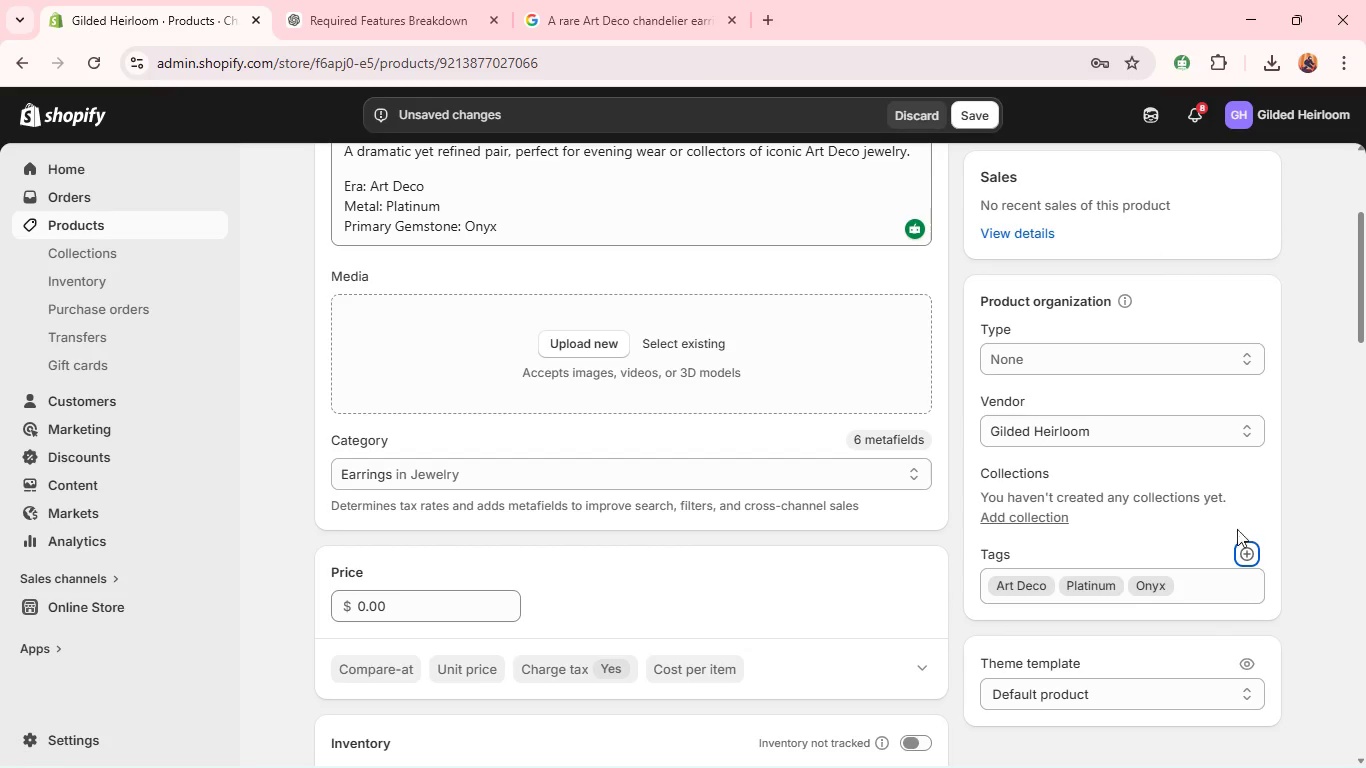 
left_click([1246, 539])
 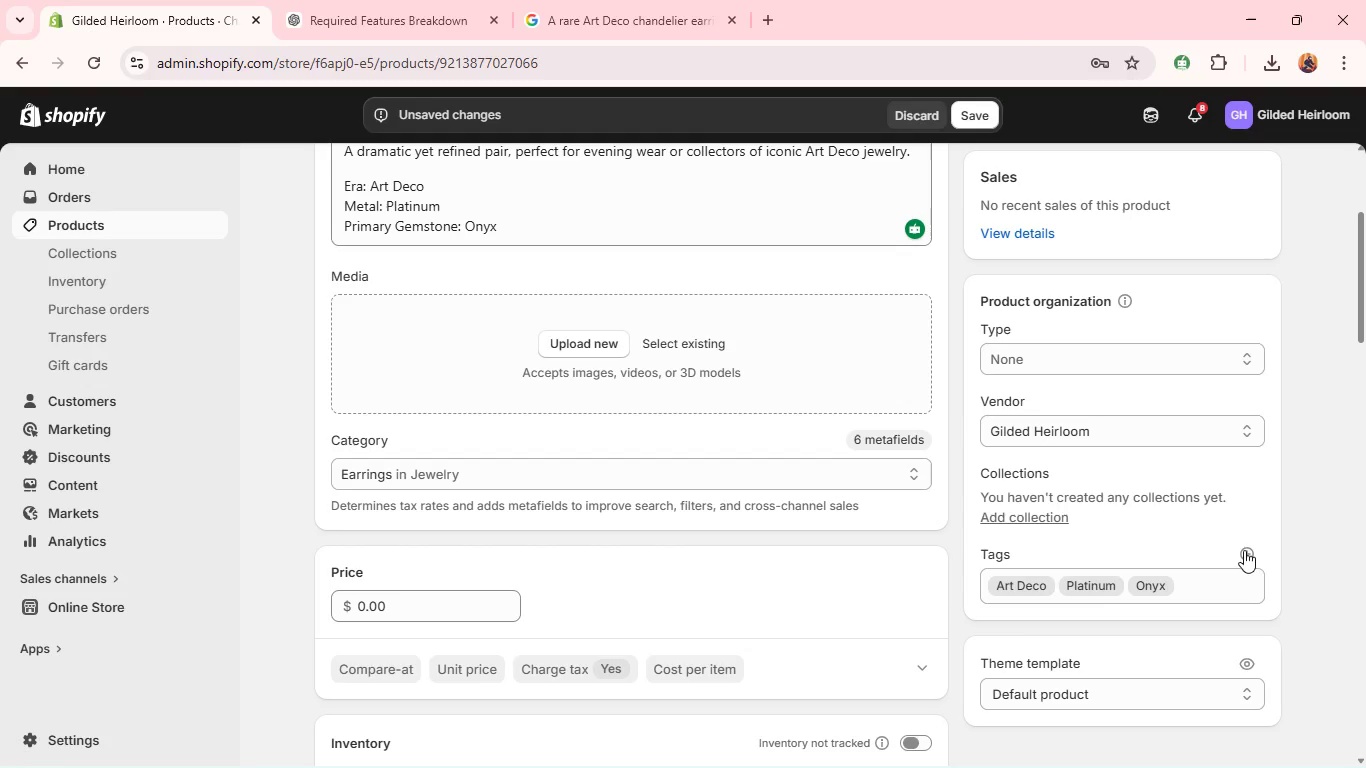 
left_click([1242, 558])
 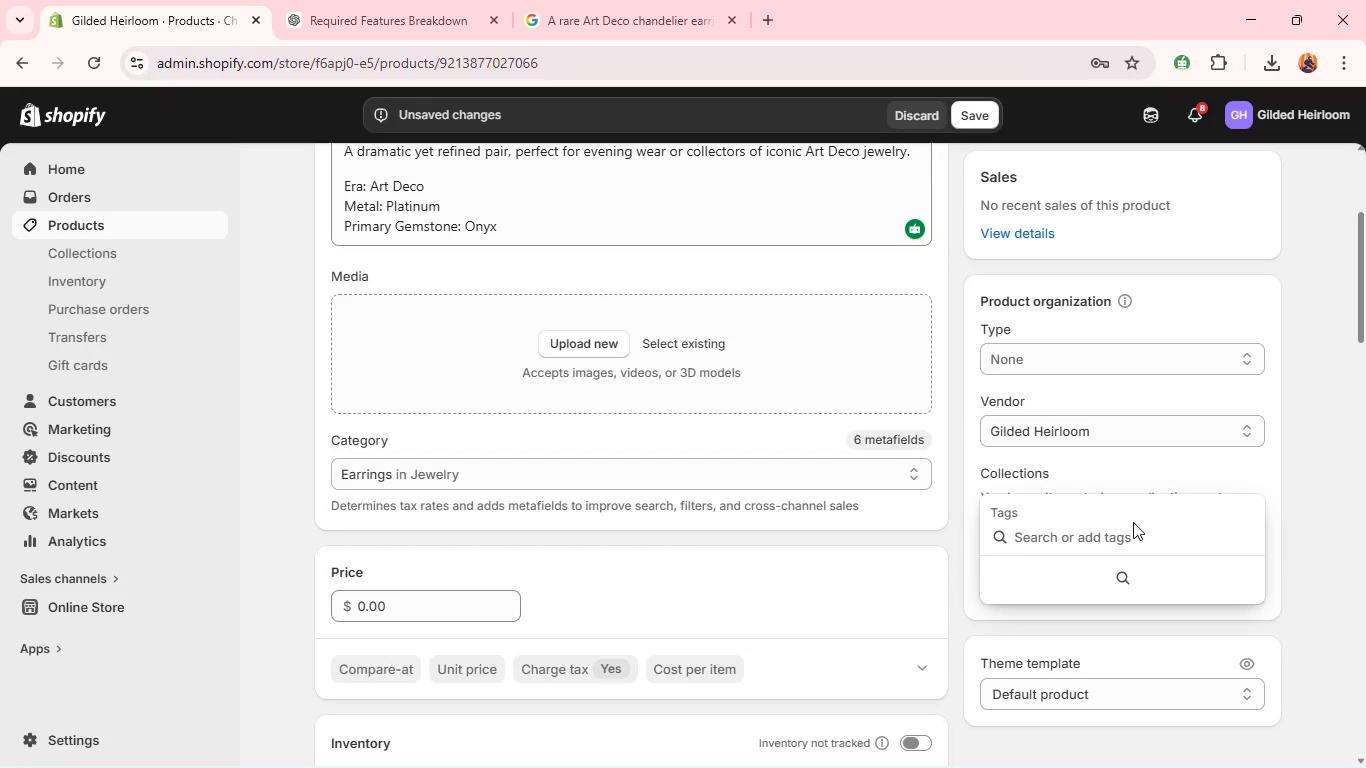 
type(Earrings)
 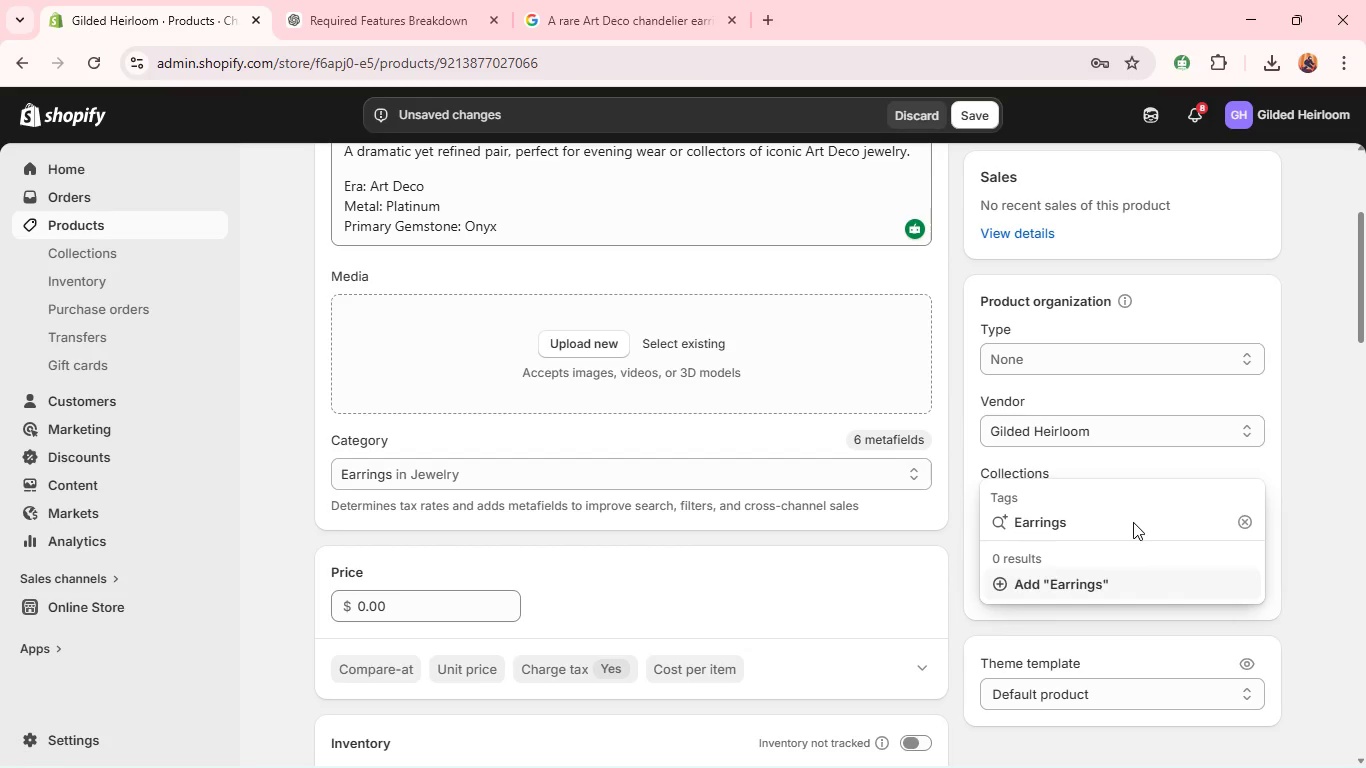 
key(Enter)
 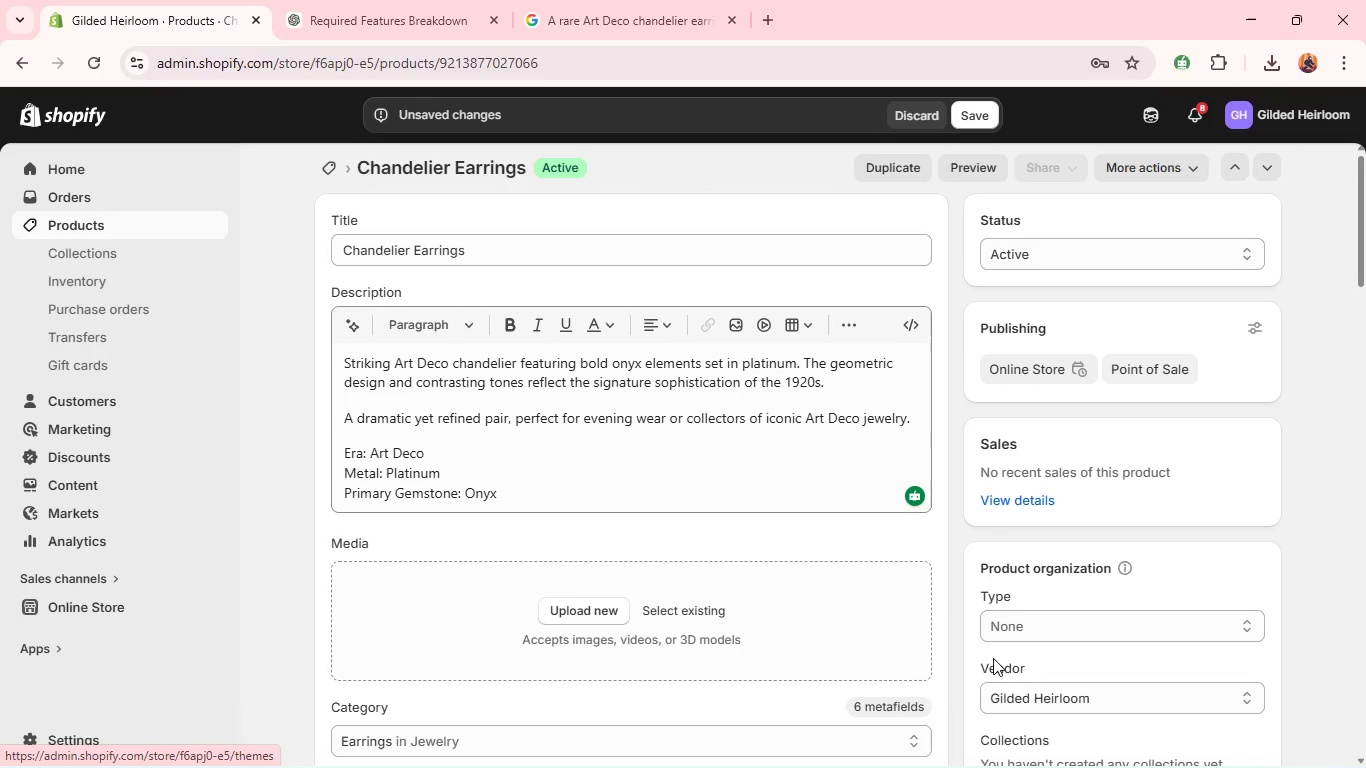 
left_click([1014, 628])
 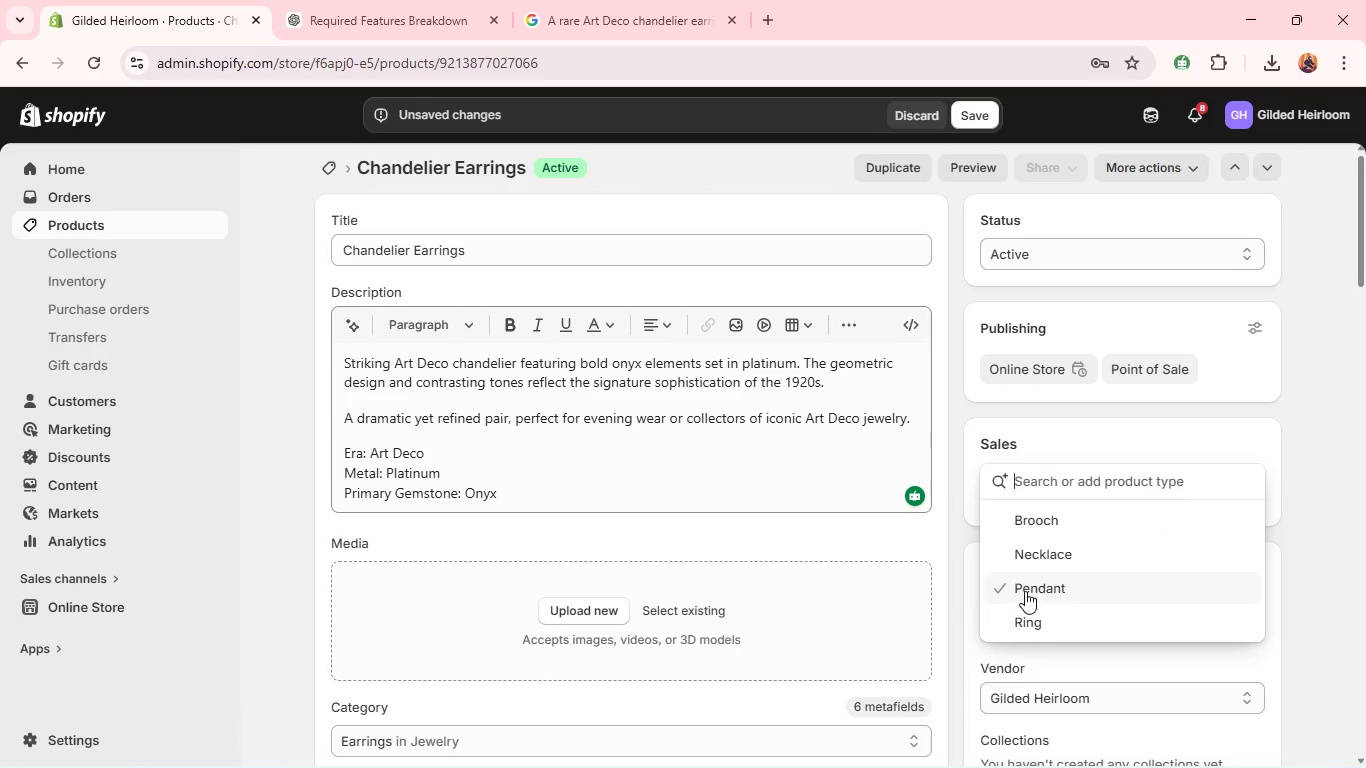 
type(Ear)
 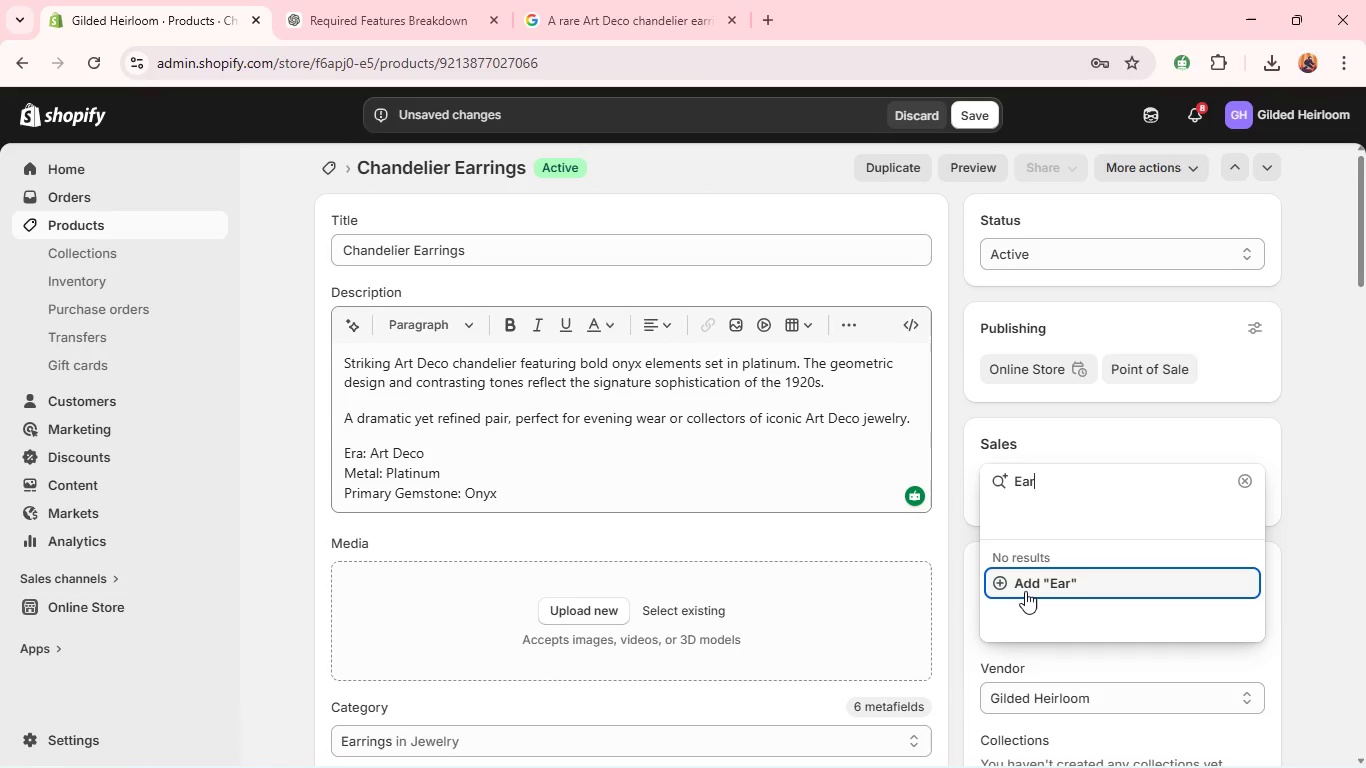 
type(rings)
 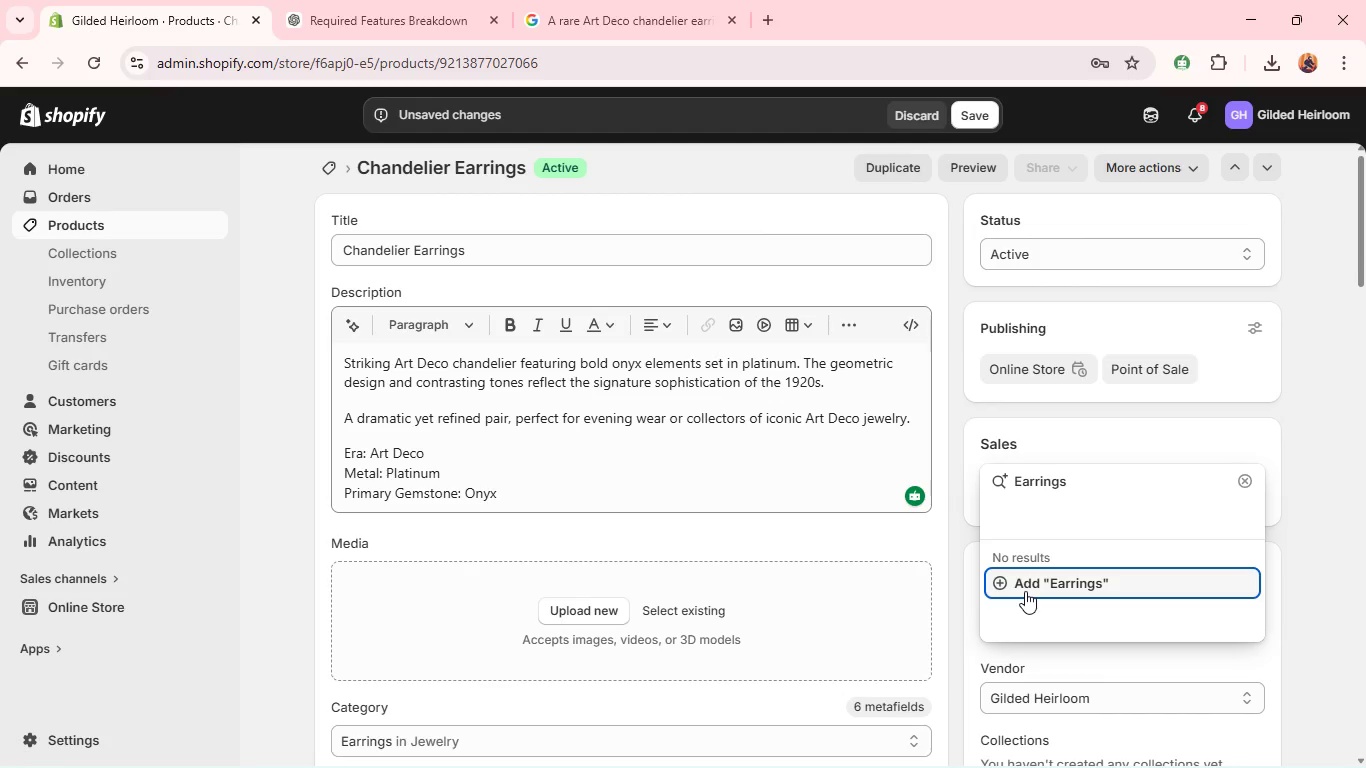 
key(Enter)
 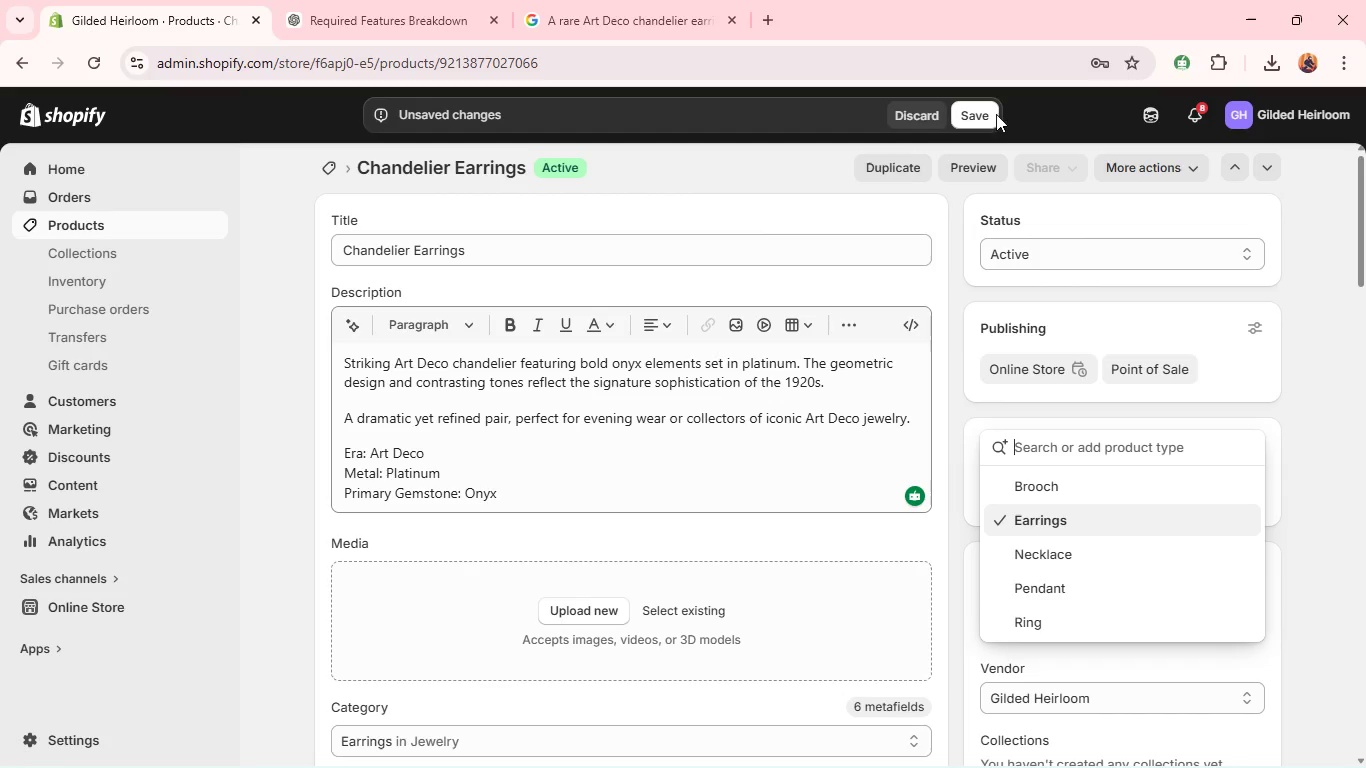 
left_click([992, 114])
 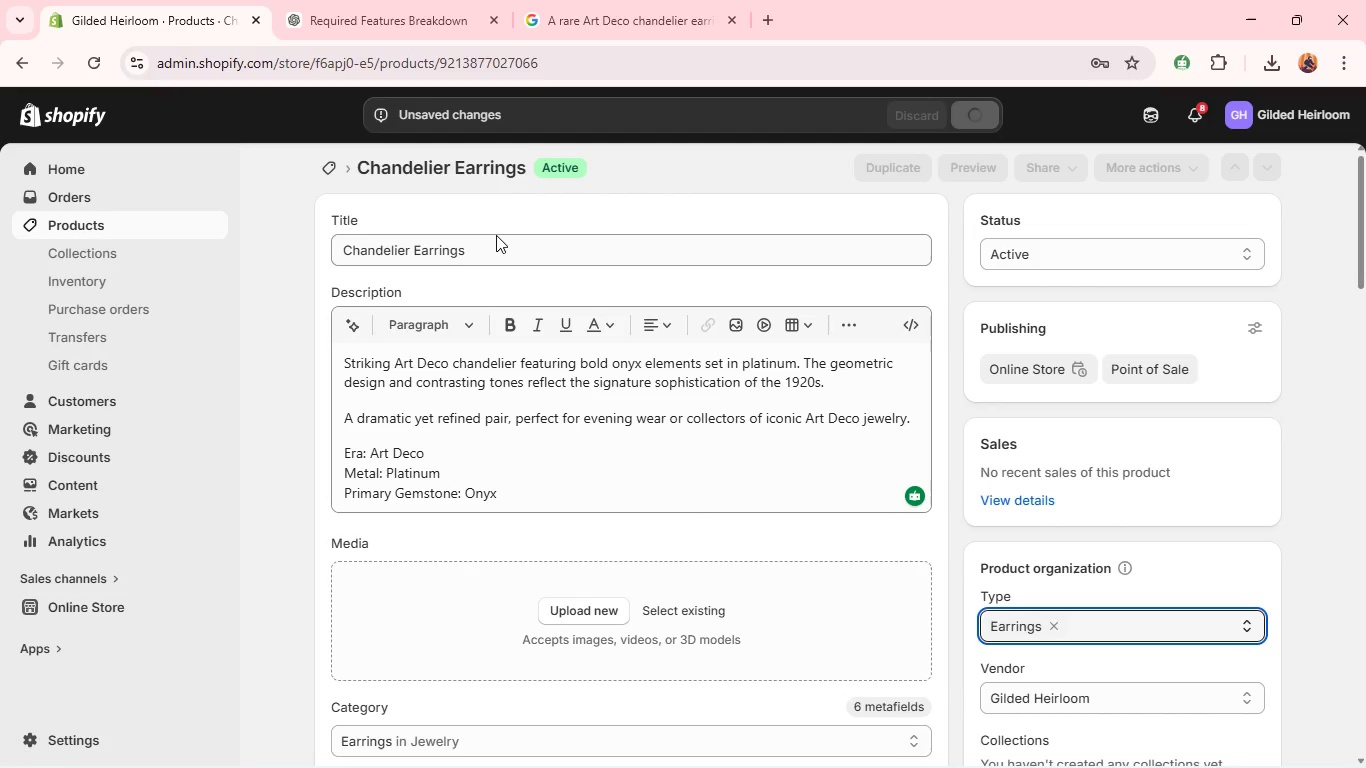 
wait(13.7)
 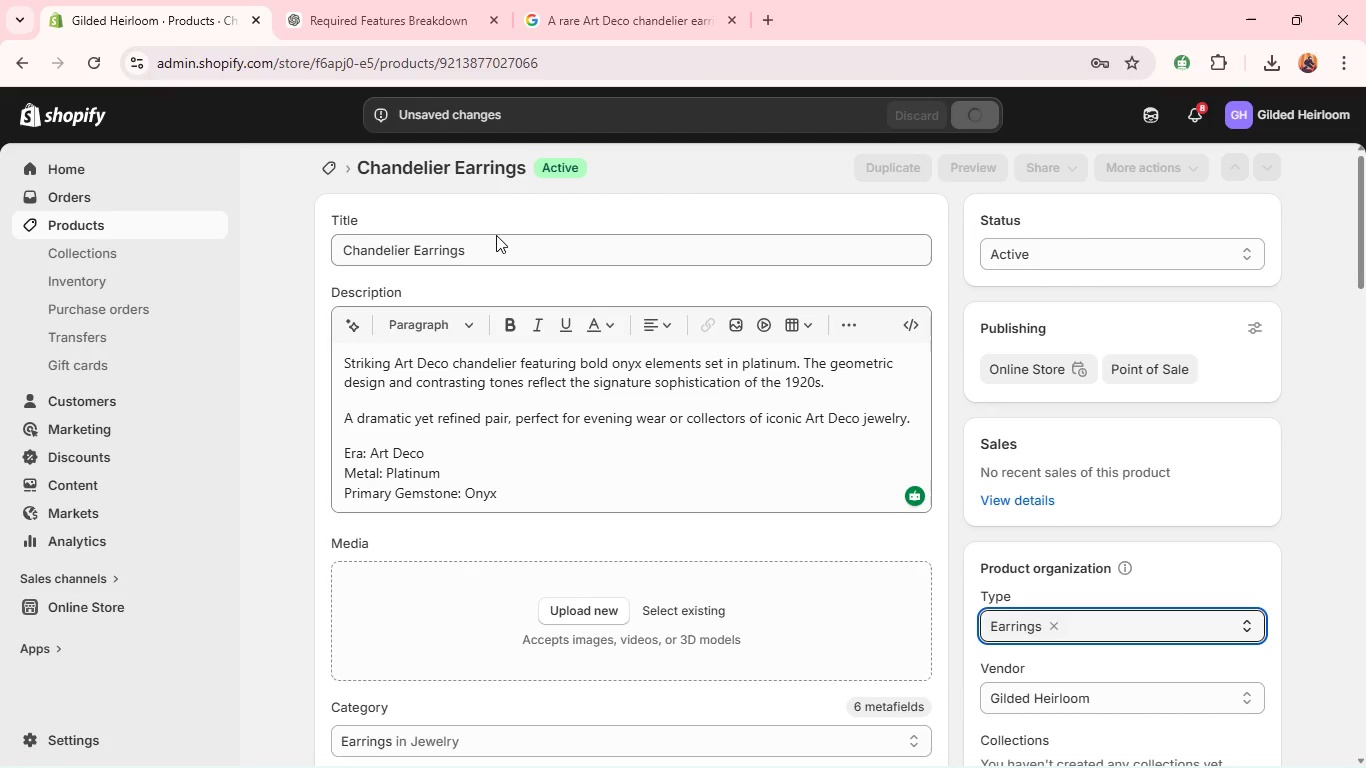 
left_click([342, 160])
 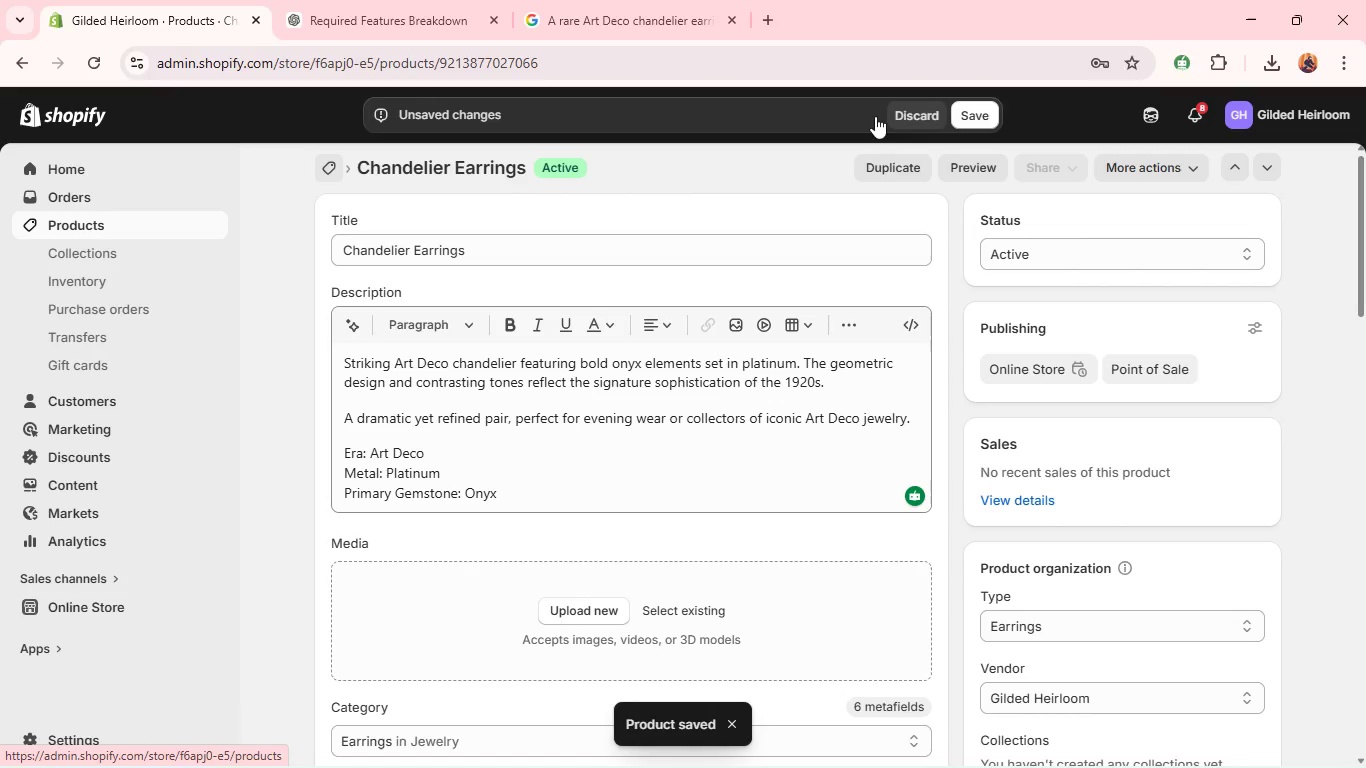 
left_click([965, 121])
 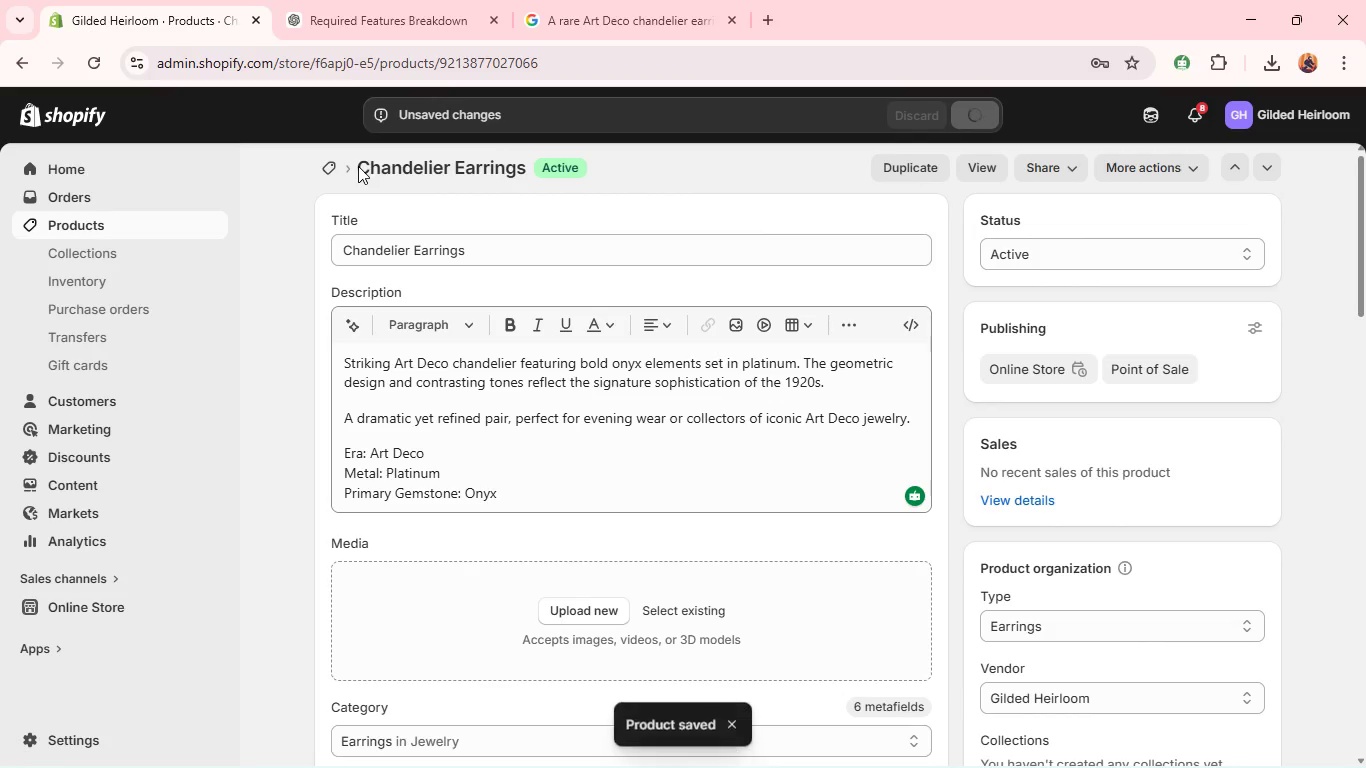 
wait(7.06)
 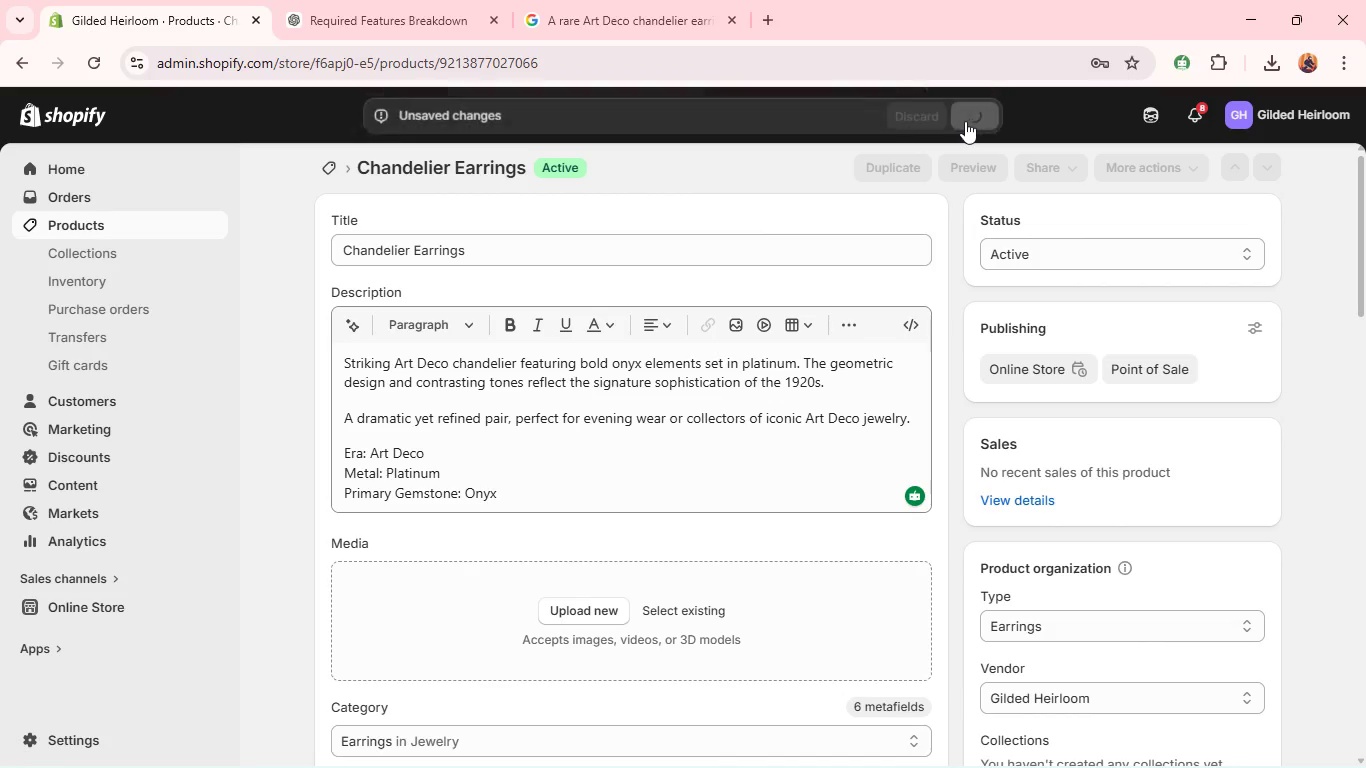 
left_click([332, 176])
 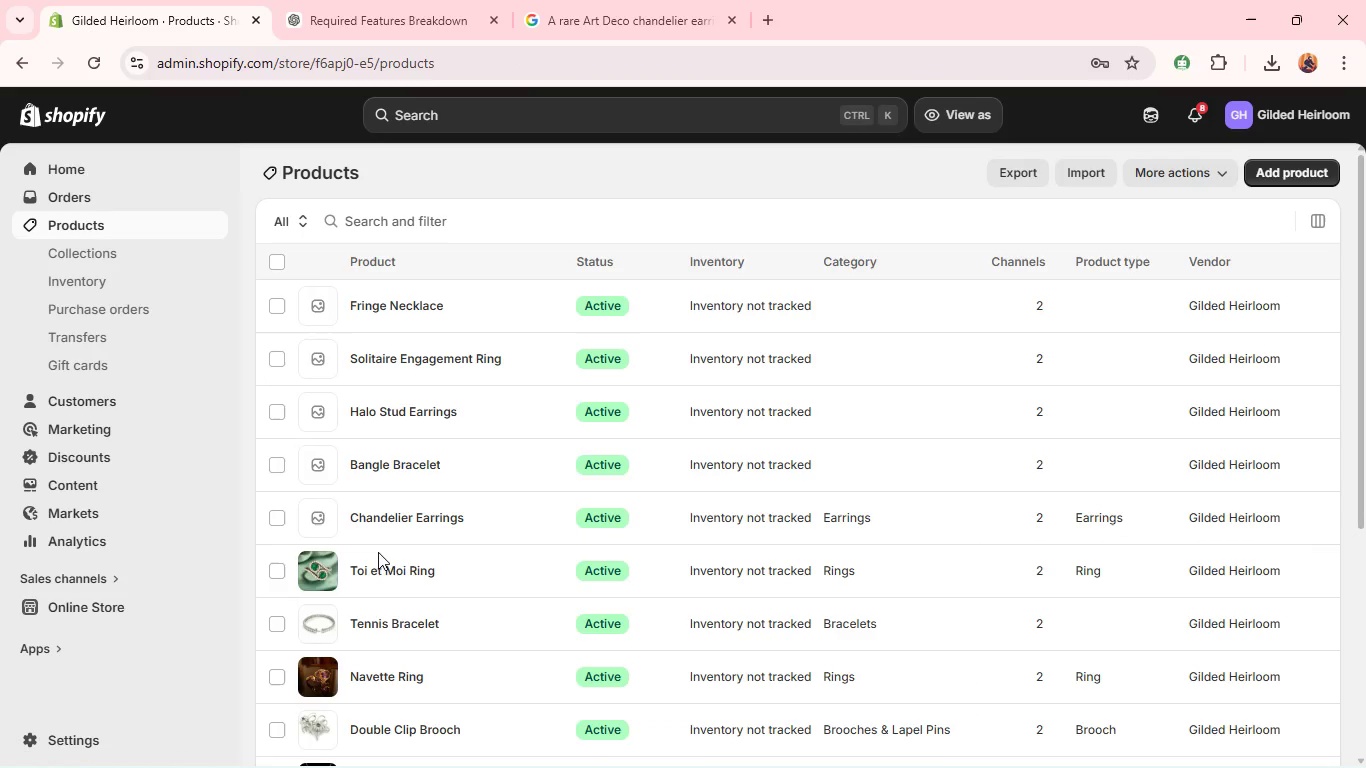 
left_click([385, 517])
 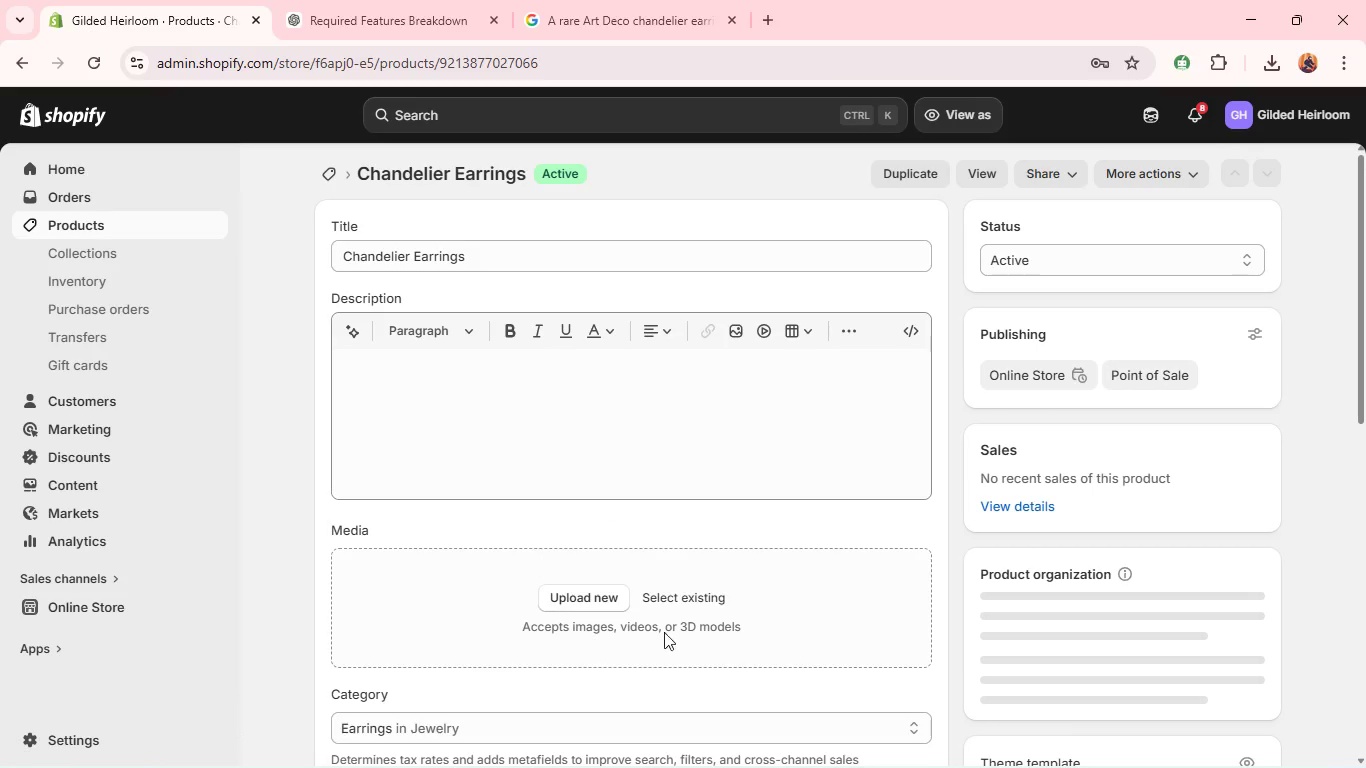 
left_click([587, 610])
 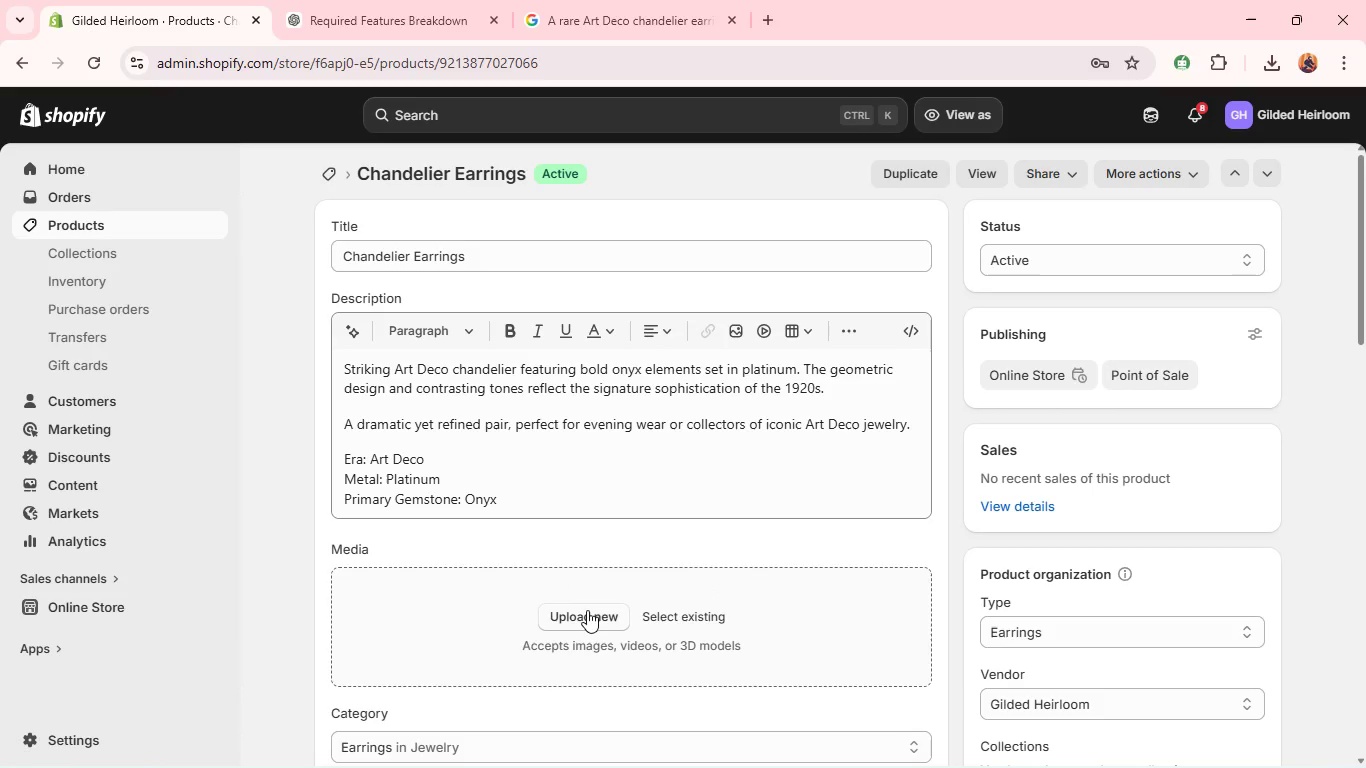 
left_click([587, 610])
 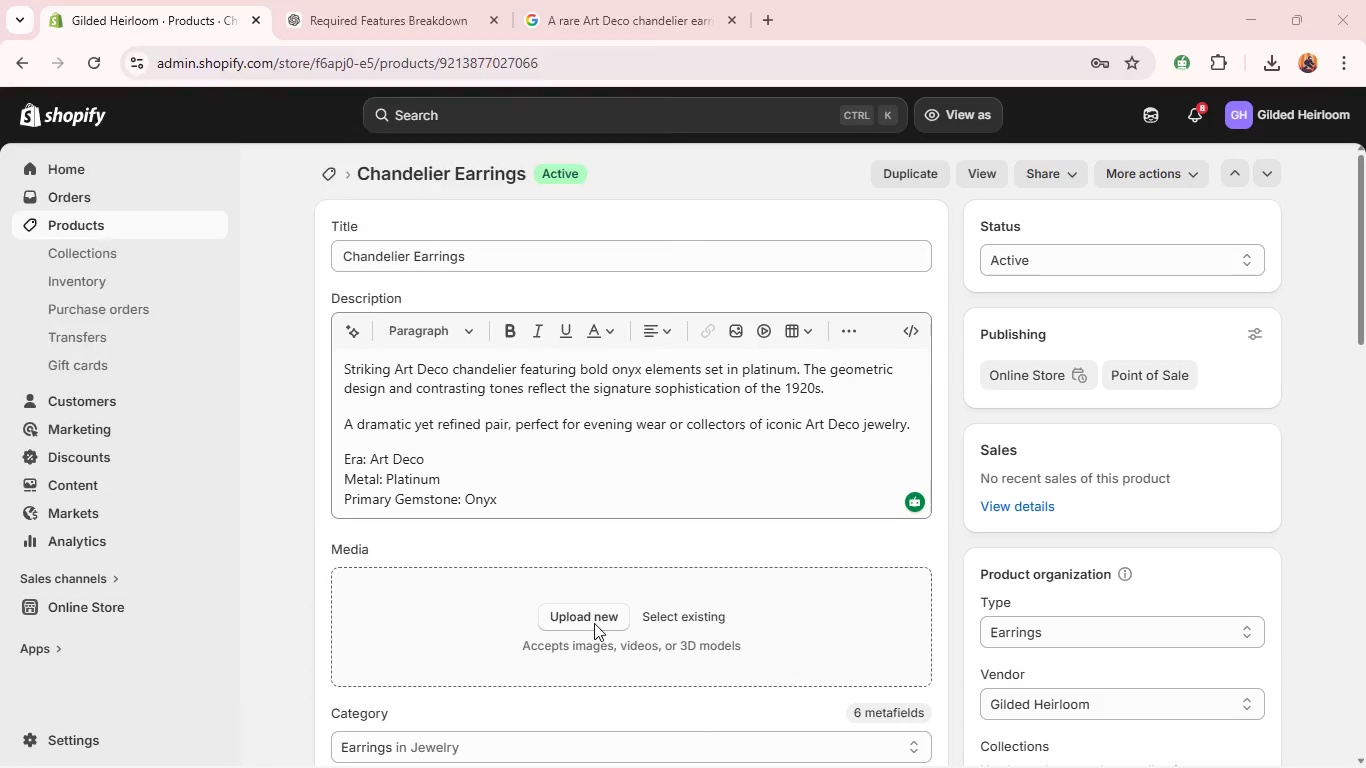 
wait(6.17)
 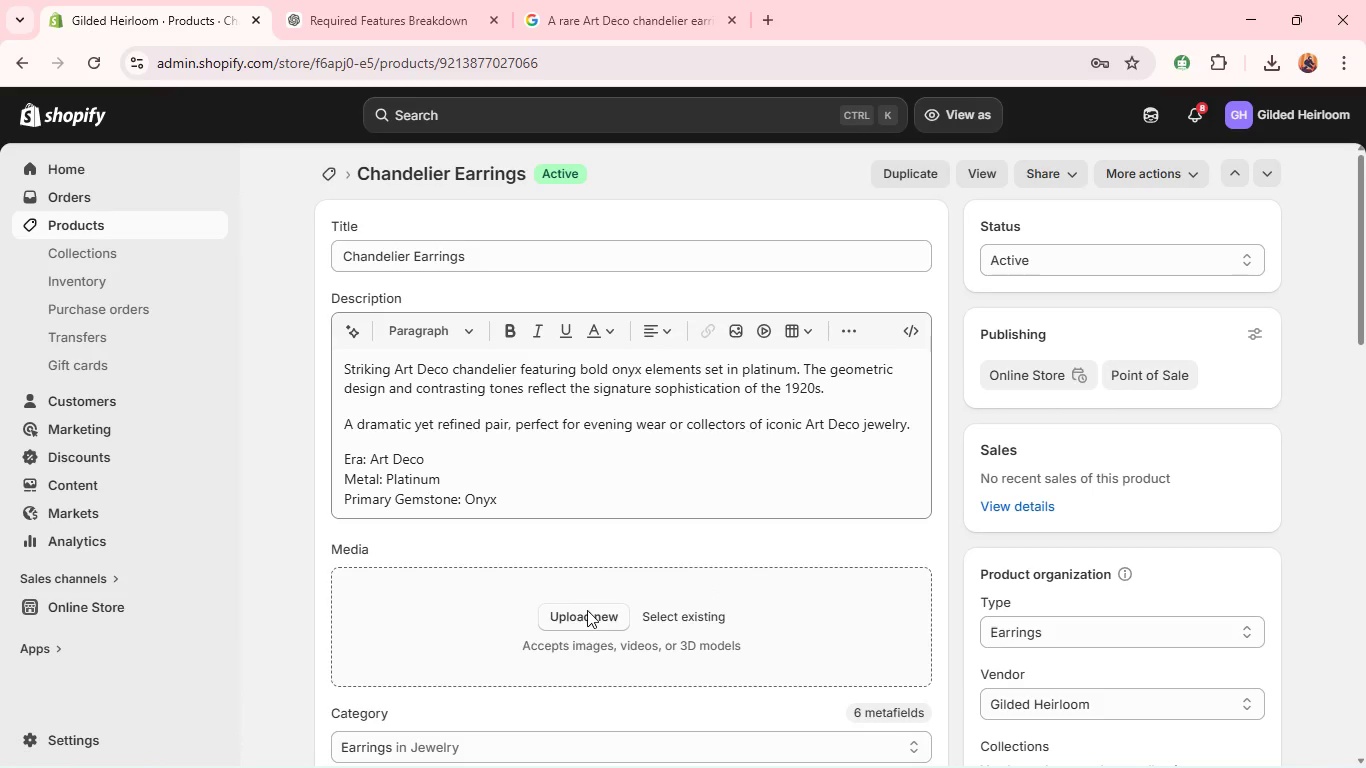 
left_click([267, 226])
 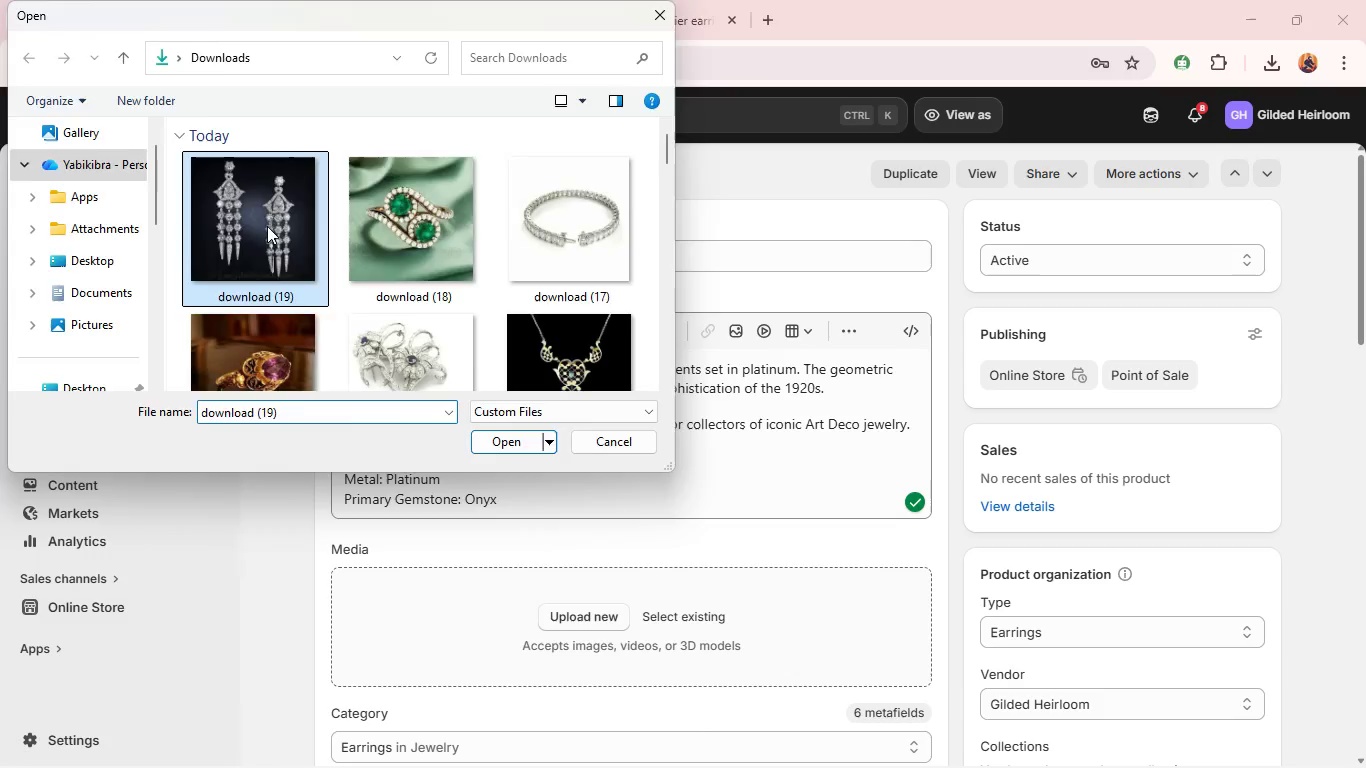 